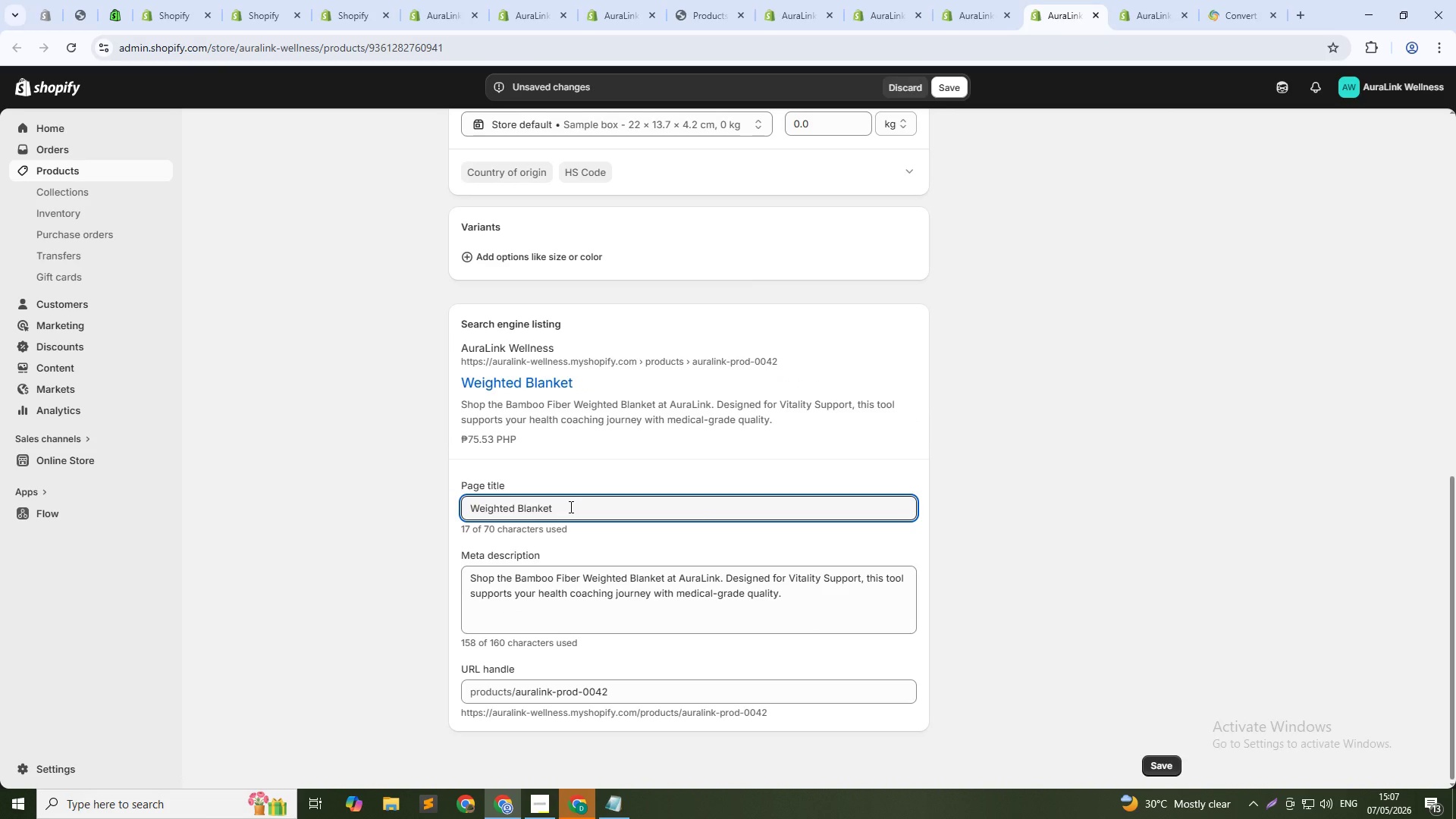 
type(Clinical Anxiety Support)
 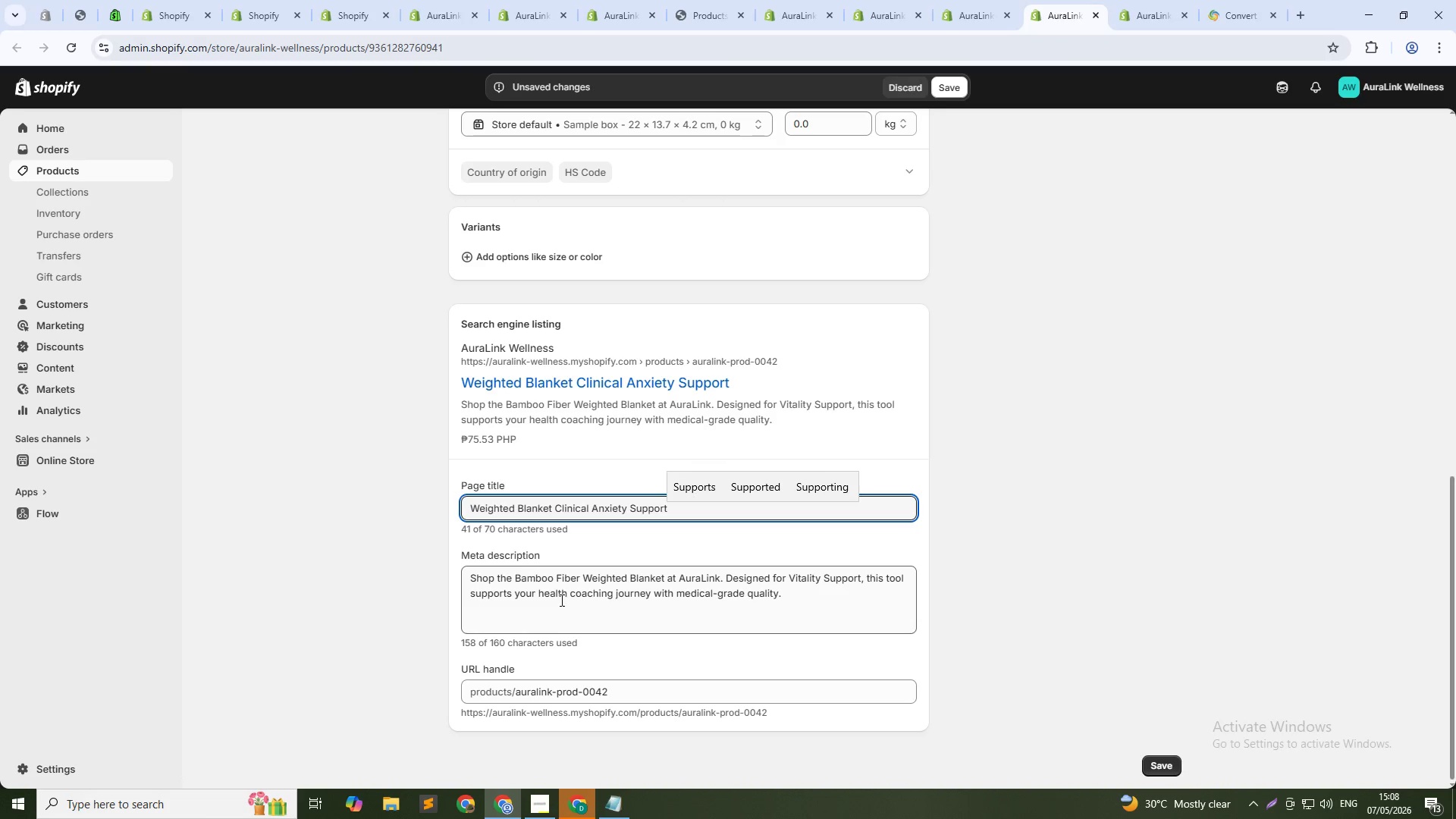 
left_click([560, 588])
 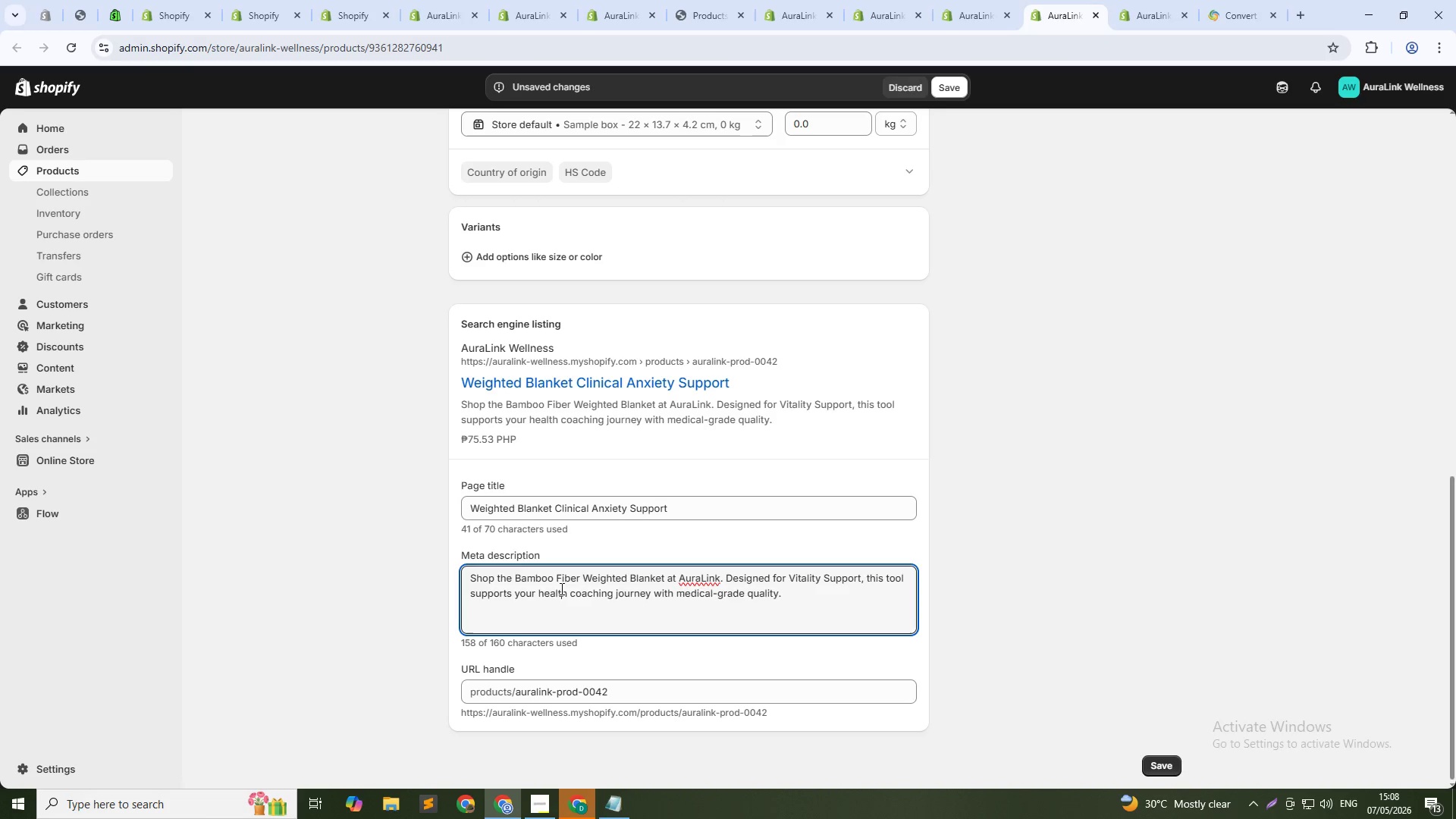 
key(Control+ControlLeft)
 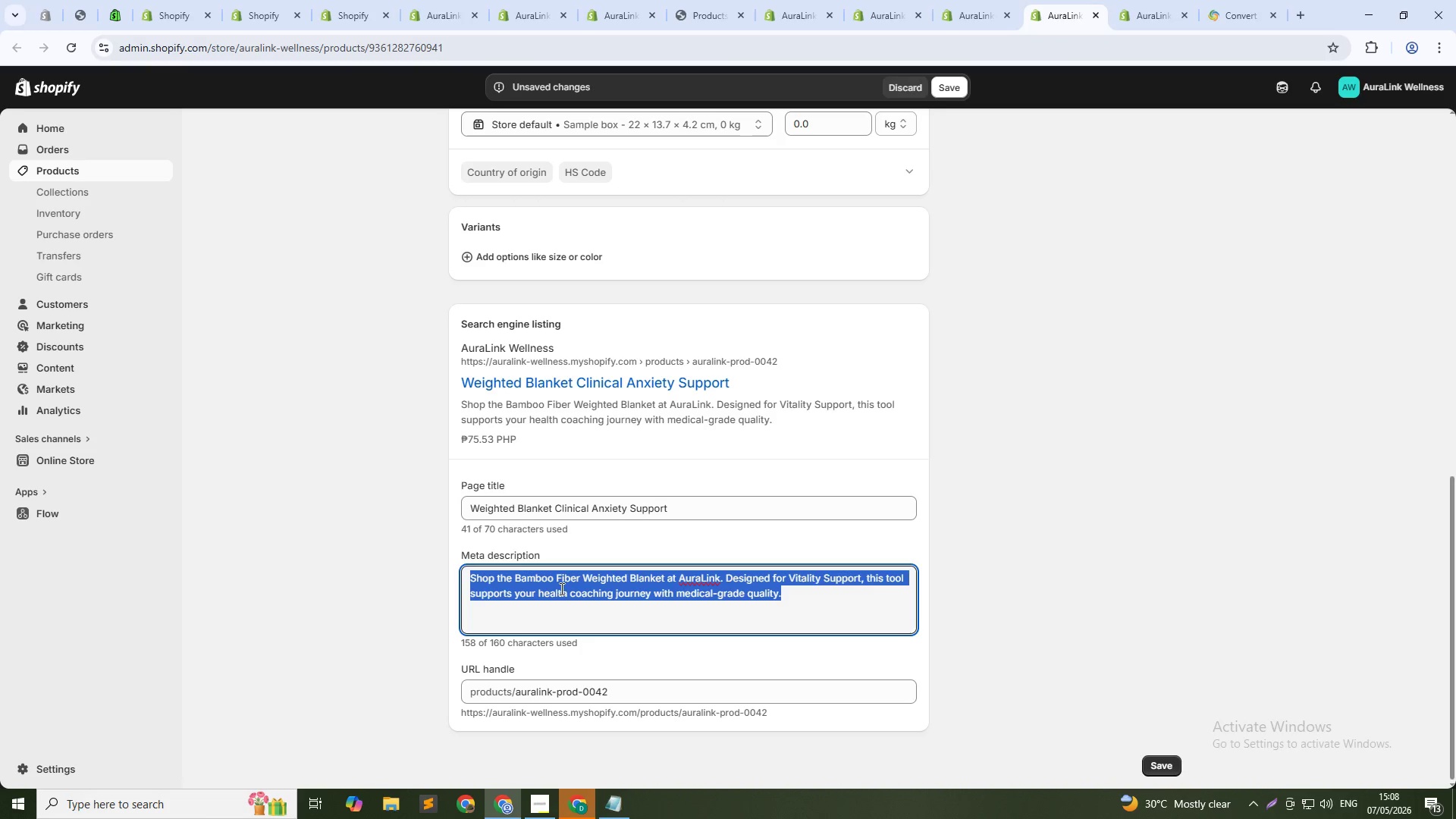 
key(Control+A)
 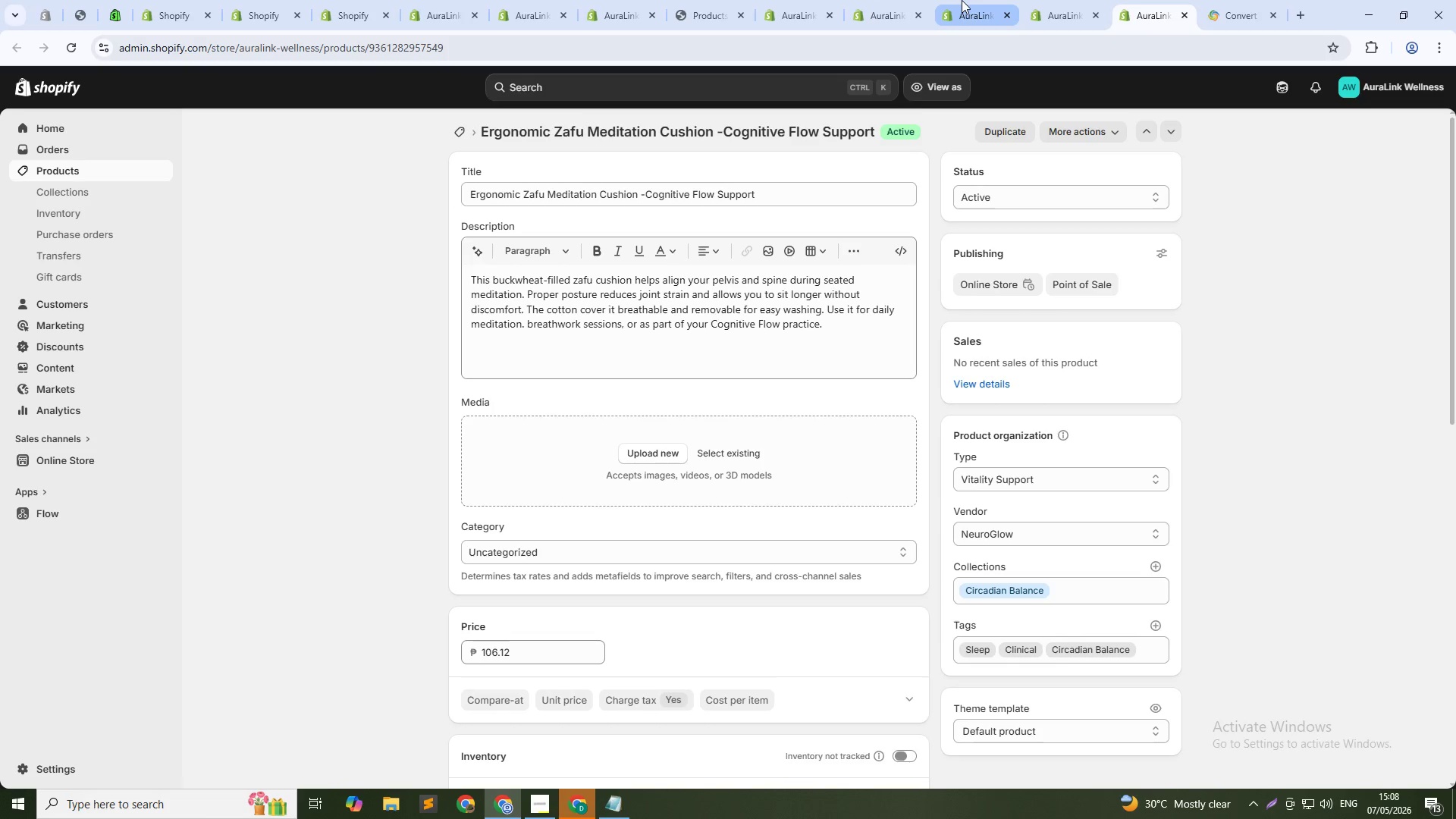 
scroll: coordinate [628, 524], scroll_direction: down, amount: 12.0
 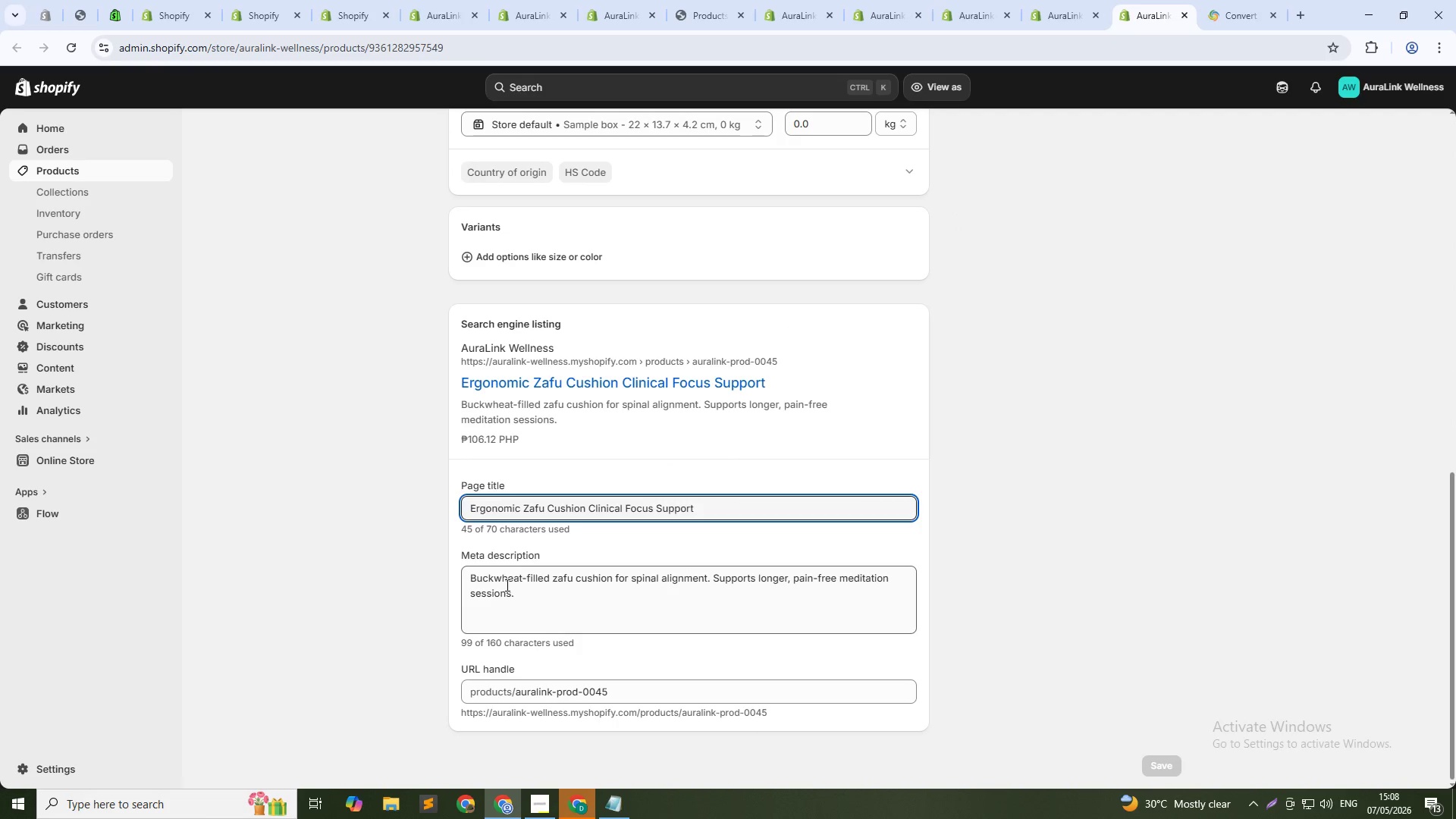 
left_click([974, 0])
 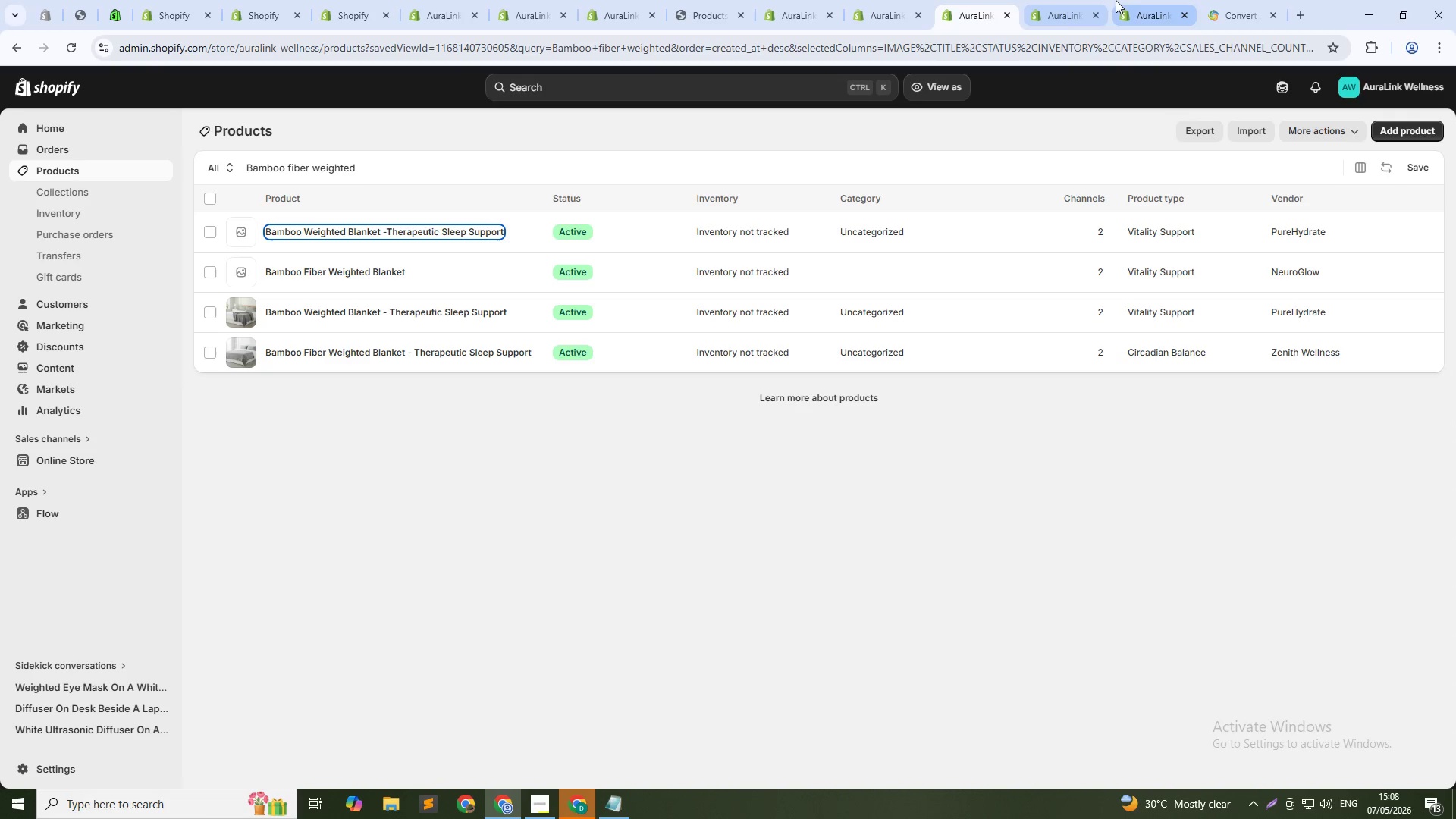 
left_click([1141, 0])
 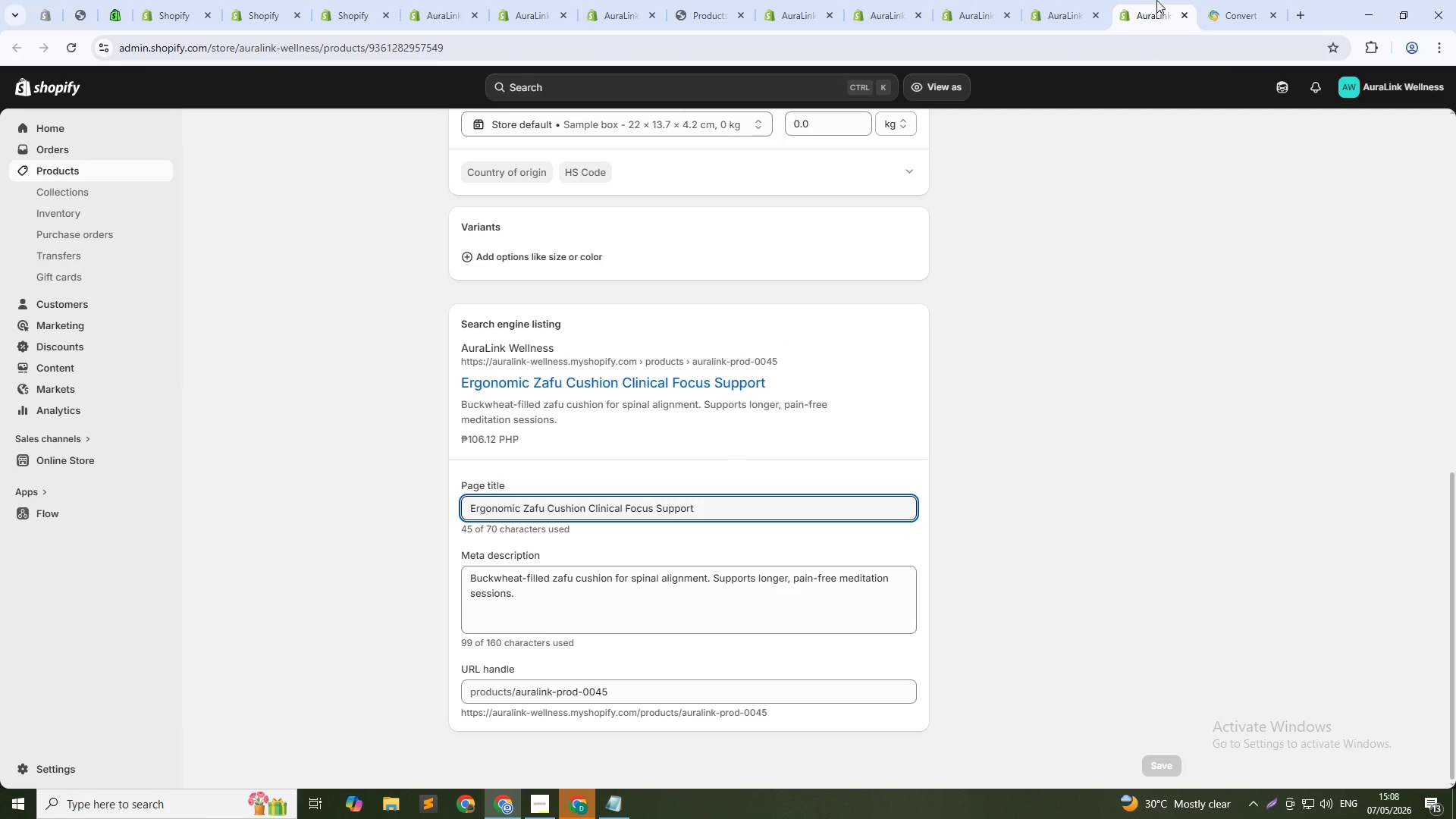 
left_click([1087, 0])
 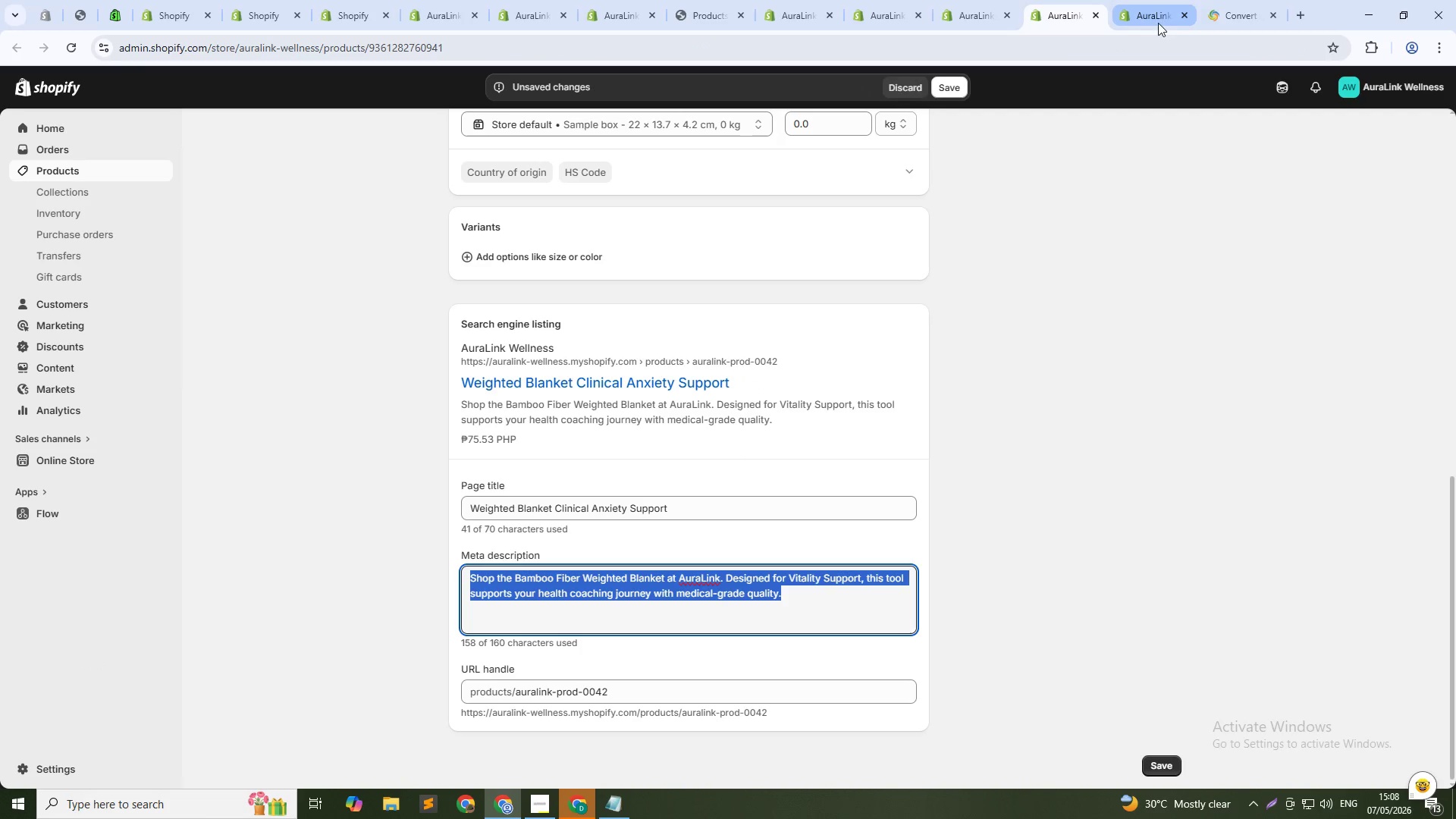 
left_click([1187, 14])
 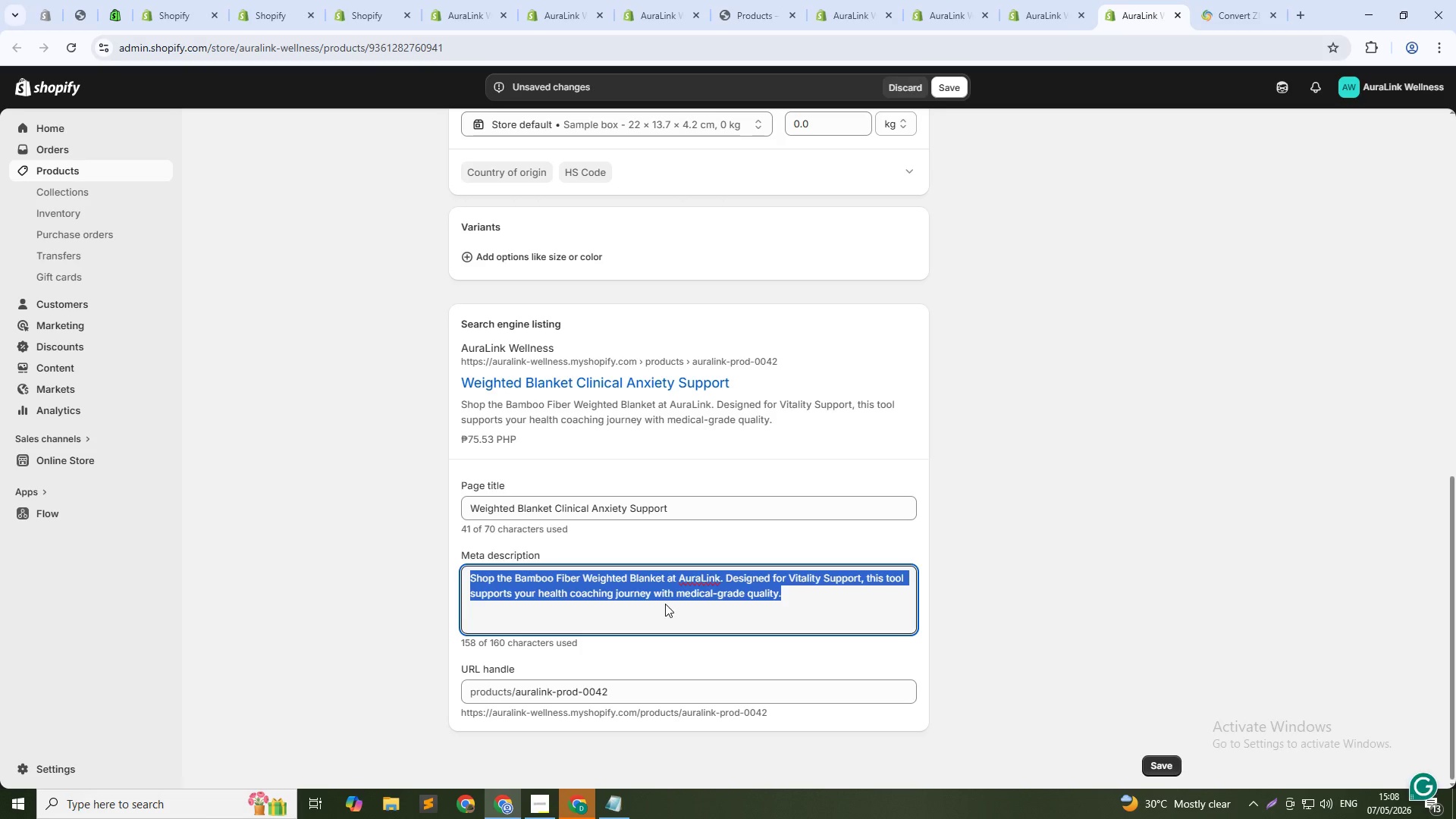 
key(Backspace)
type(15Ib cooling weighted blanket for anxiety resu)
key(Backspace)
key(Backspace)
type(duction and deeper l)
key(Backspace)
type(sleep. Bamboo fabric.)
 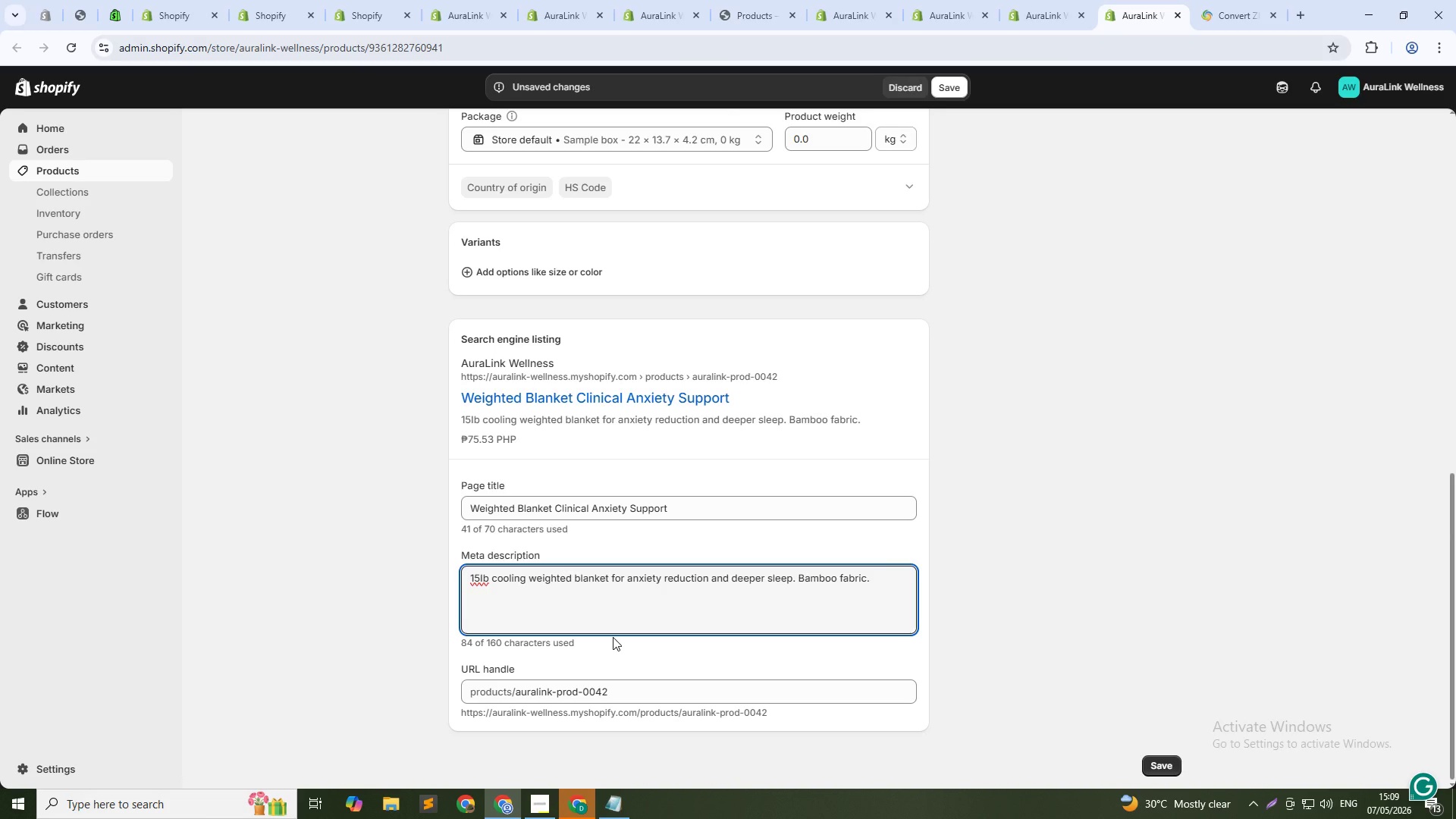 
wait(7.99)
 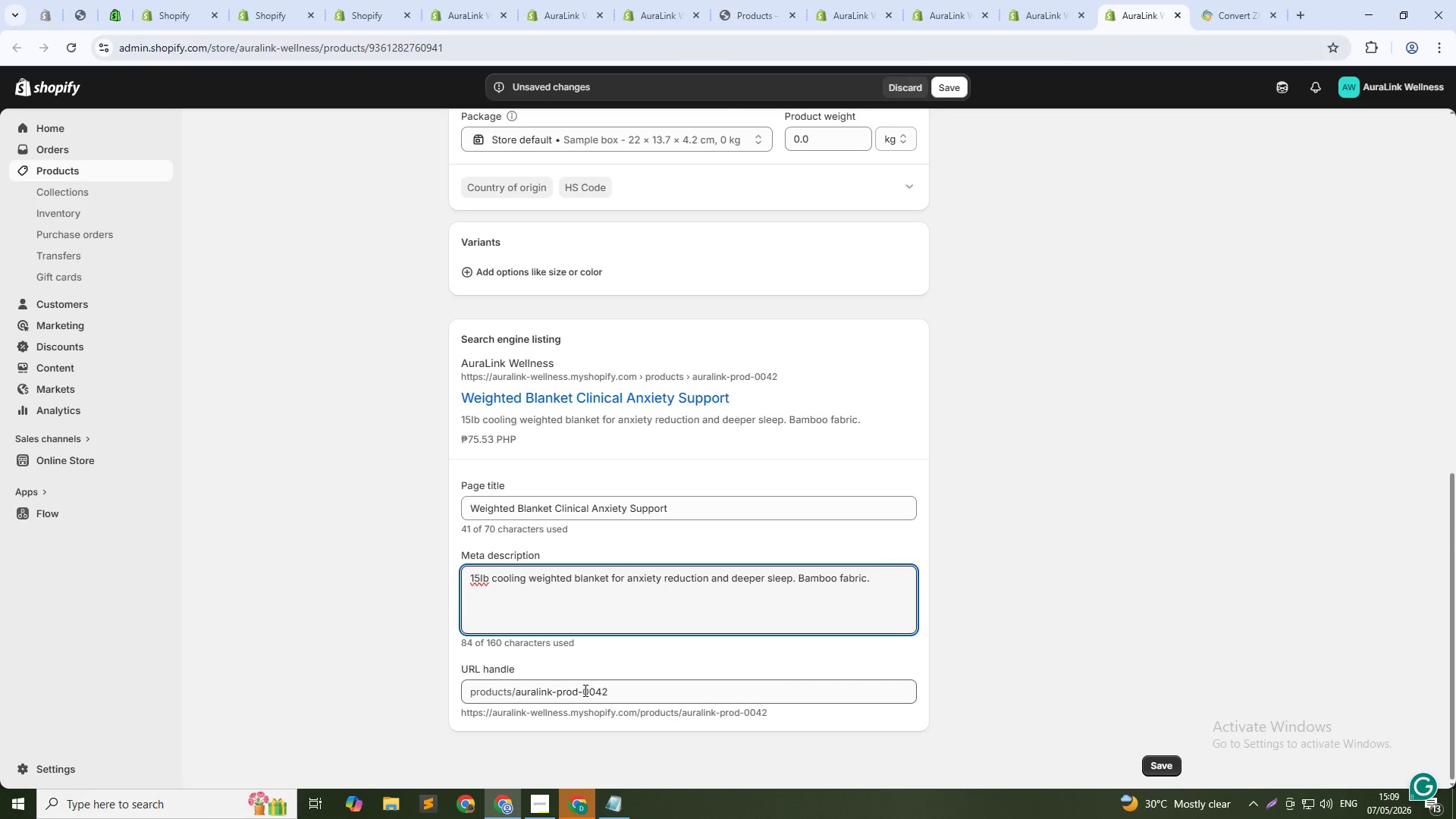 
left_click([951, 89])
 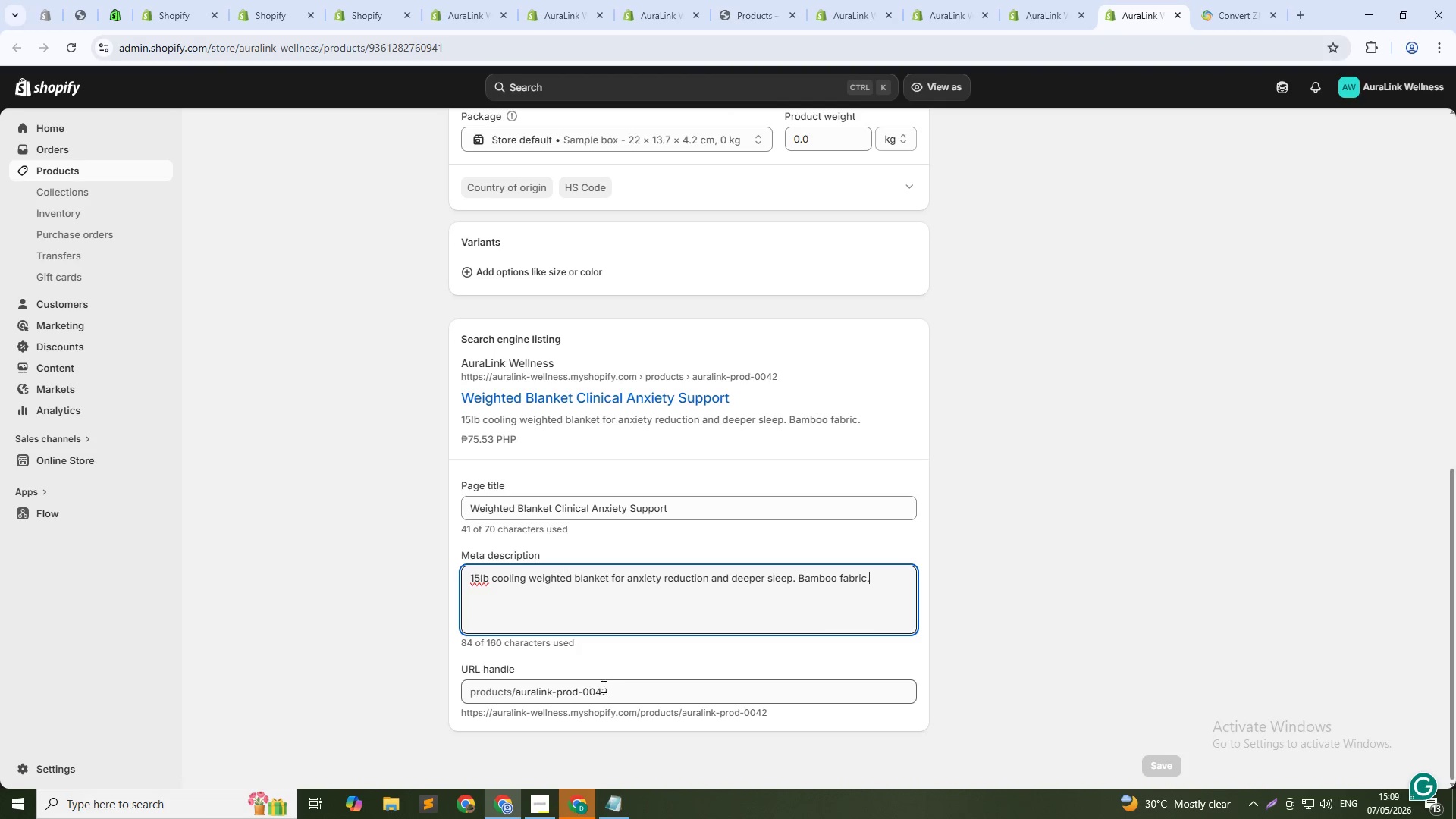 
wait(14.55)
 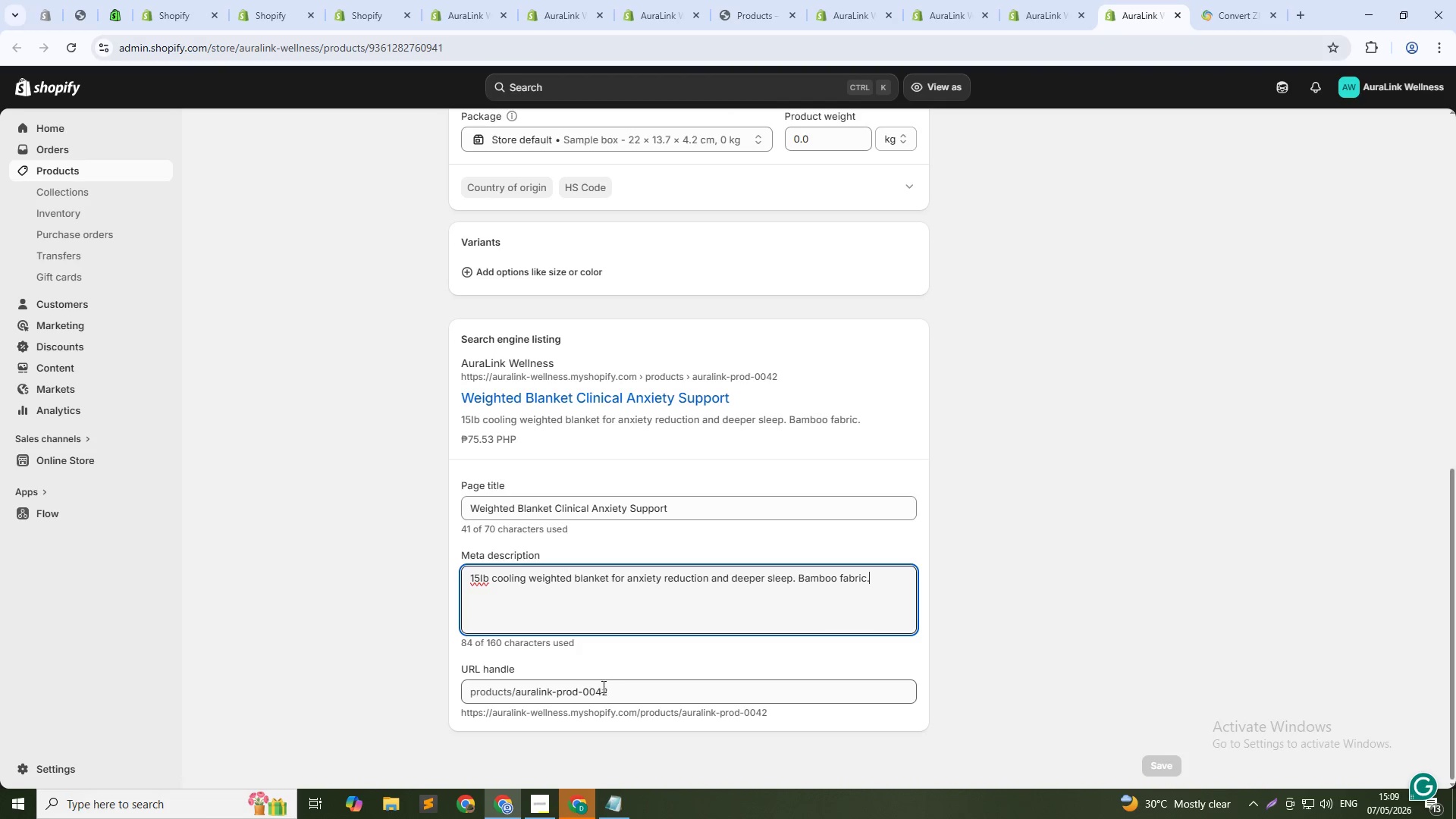 
left_click([389, 171])
 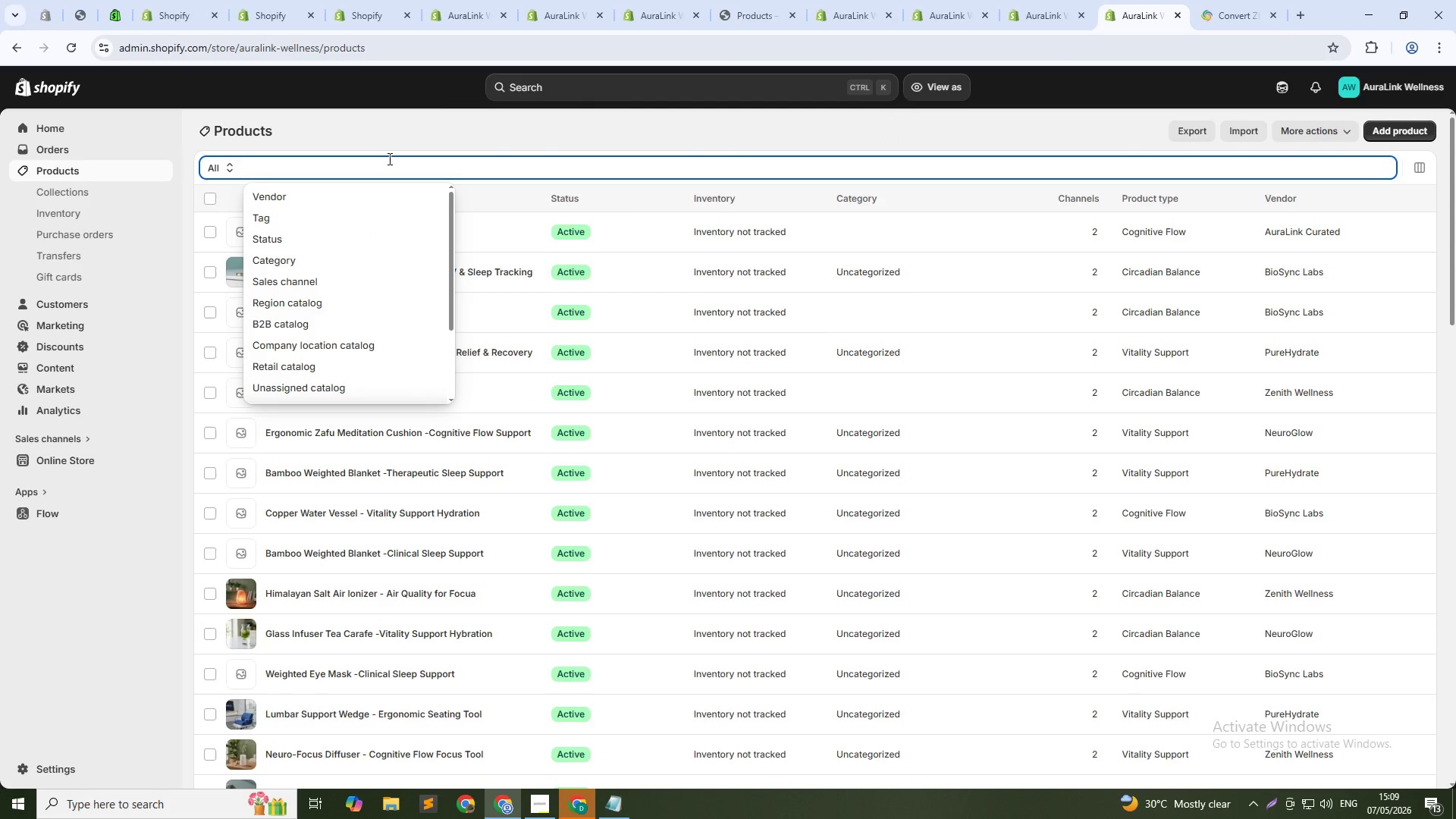 
type(Ergonomic x)
key(Backspace)
type(zafu)
 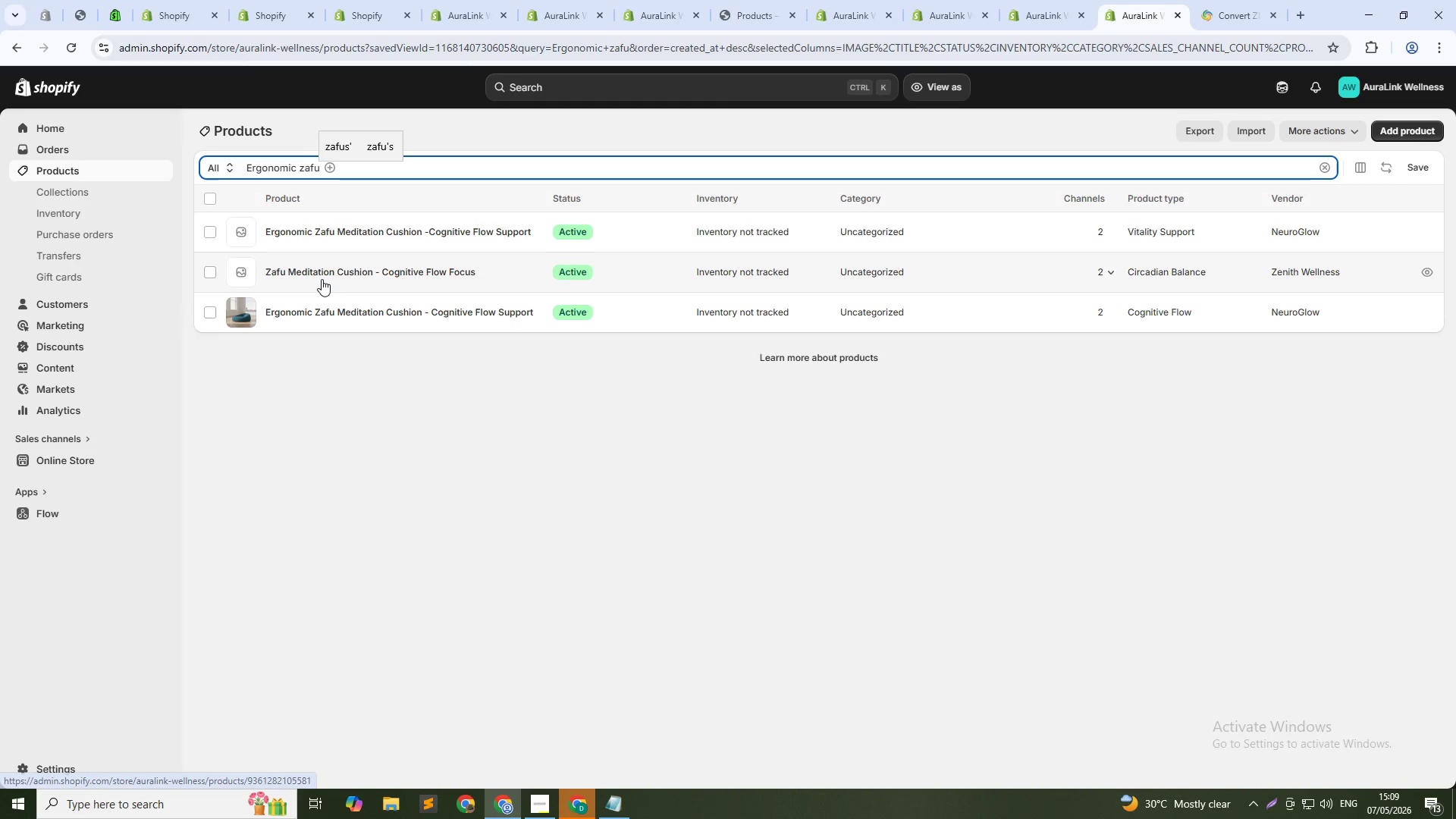 
wait(11.31)
 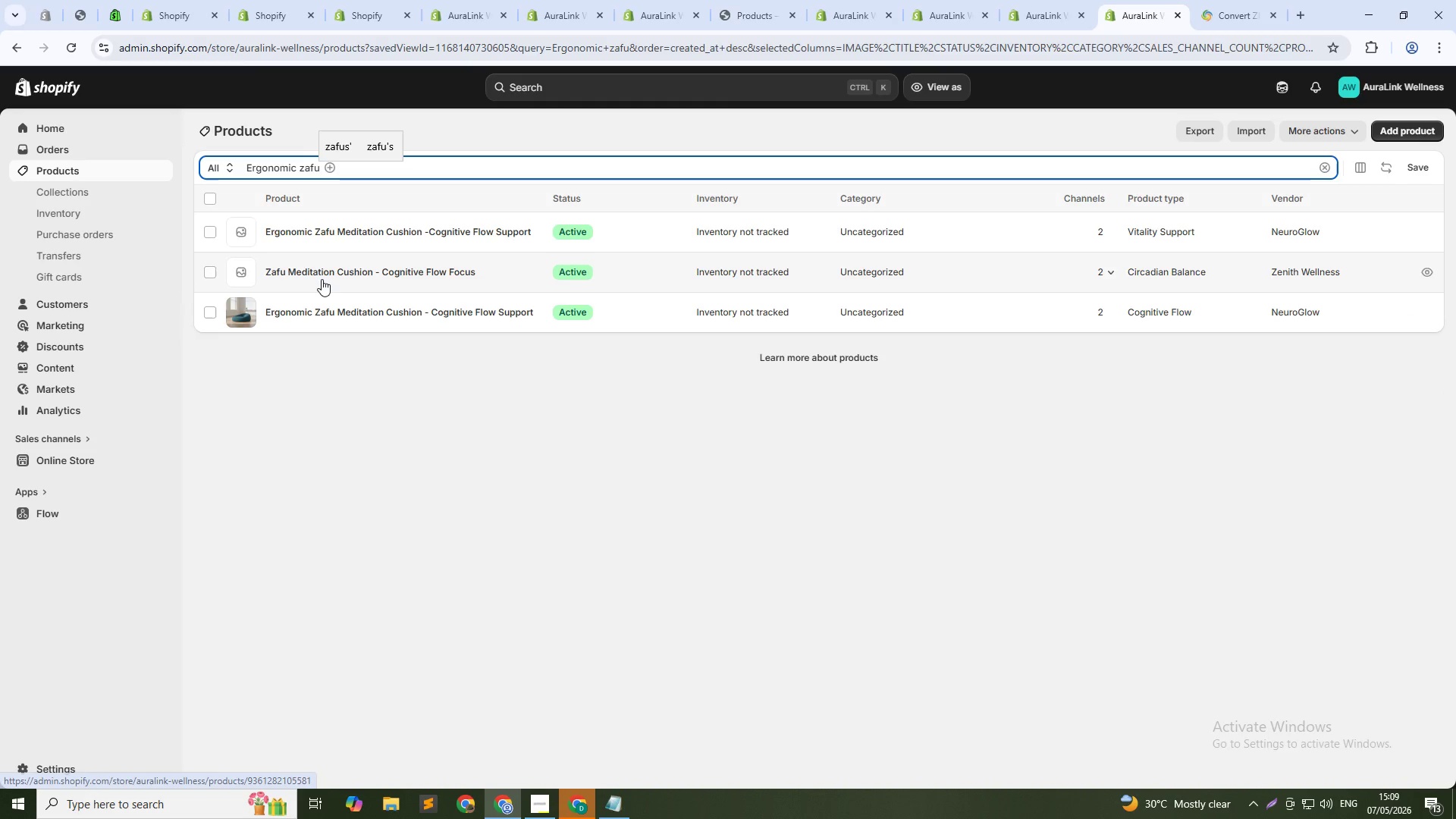 
double_click([274, 163])
 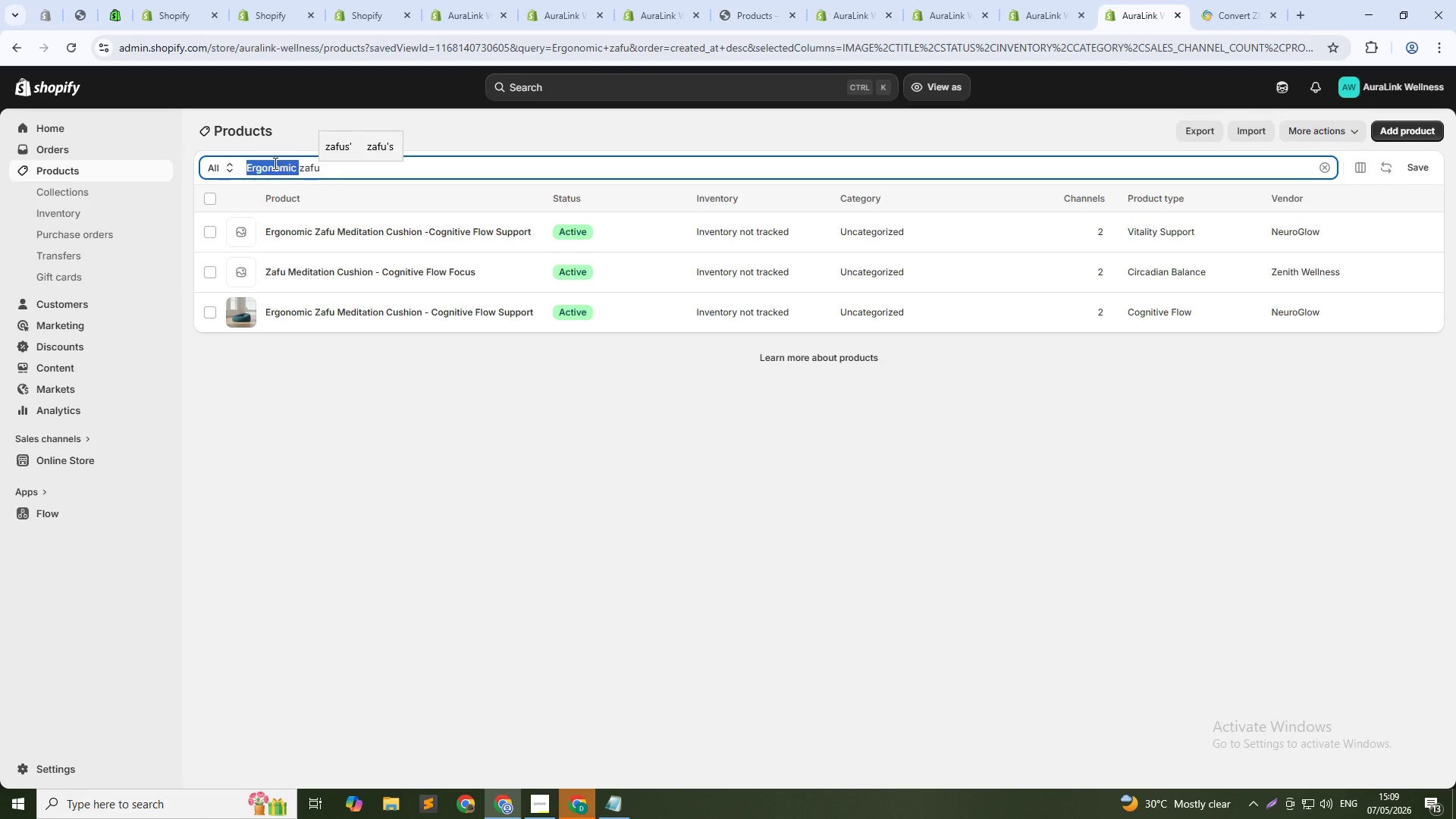 
triple_click([274, 163])
 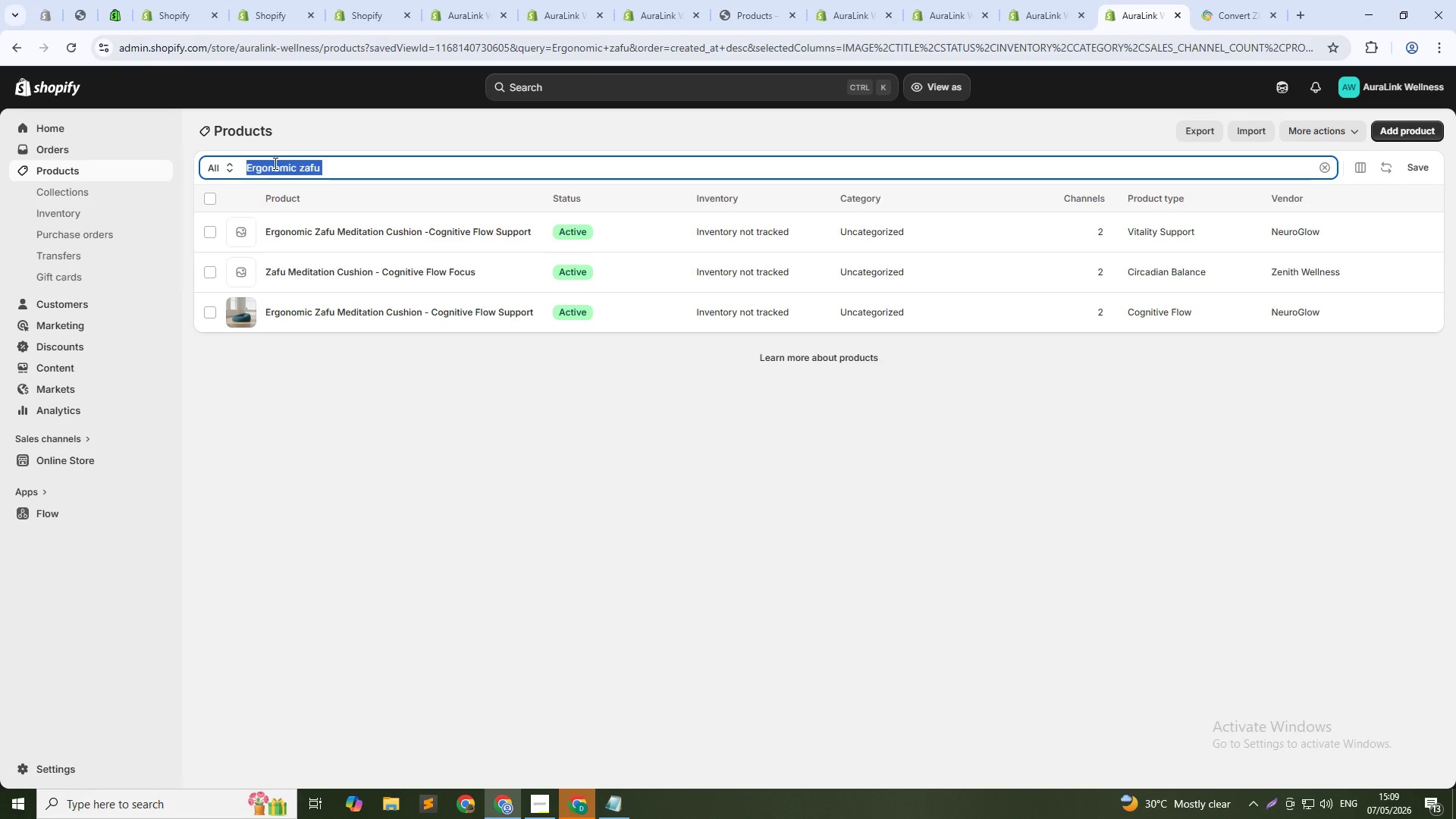 
type(smart hy)
 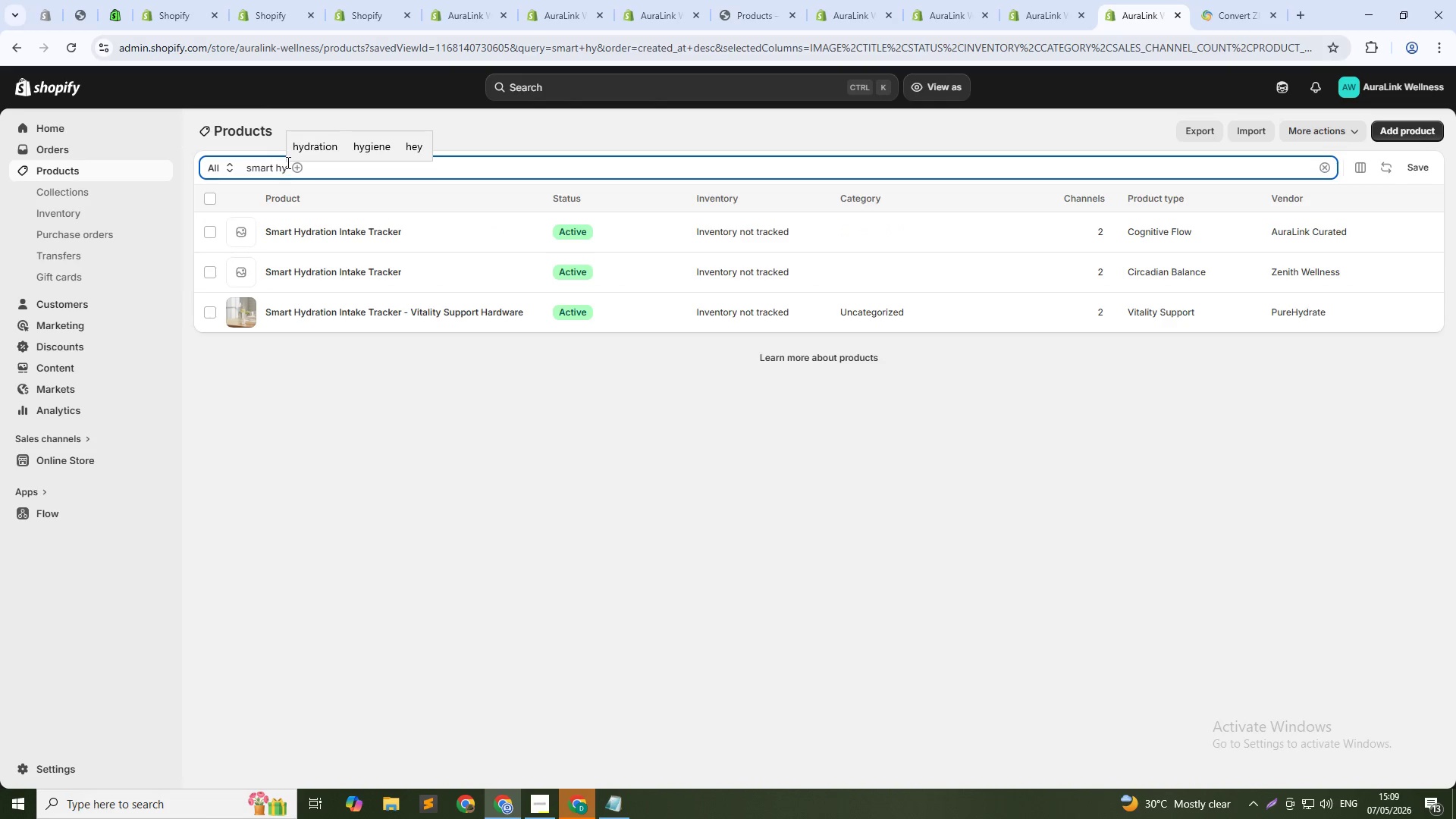 
wait(6.38)
 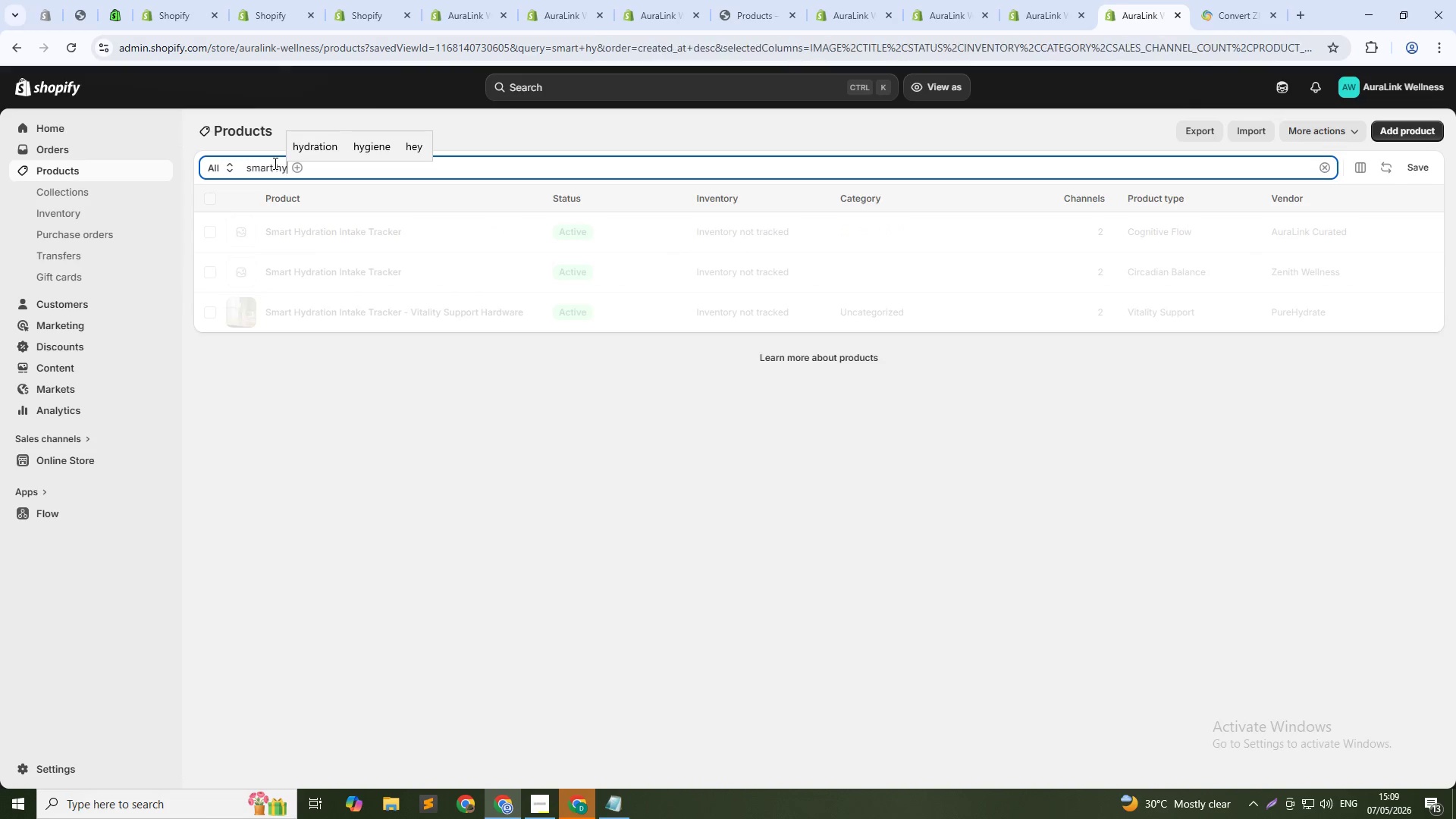 
middle_click([372, 234])
 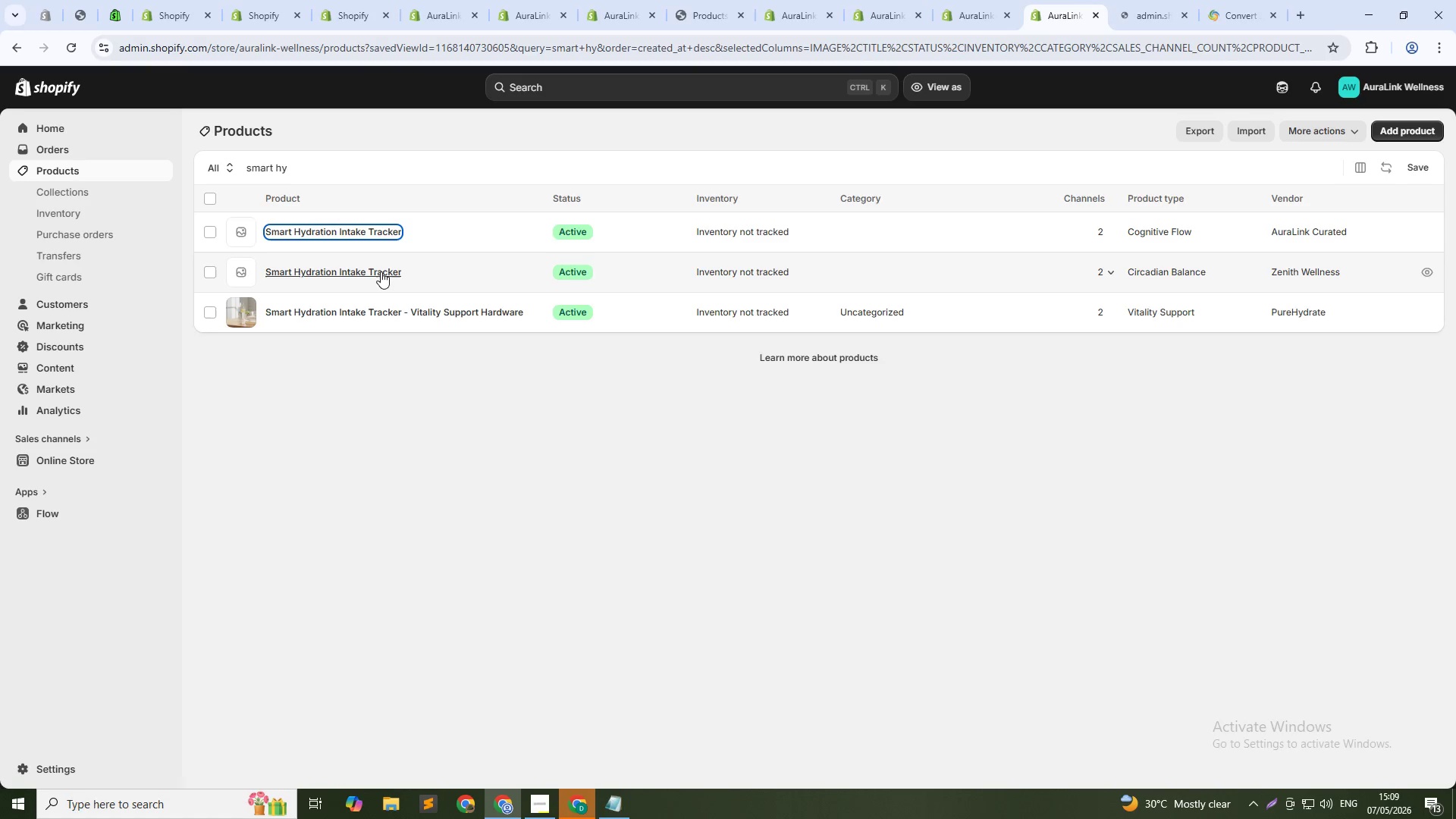 
middle_click([381, 271])
 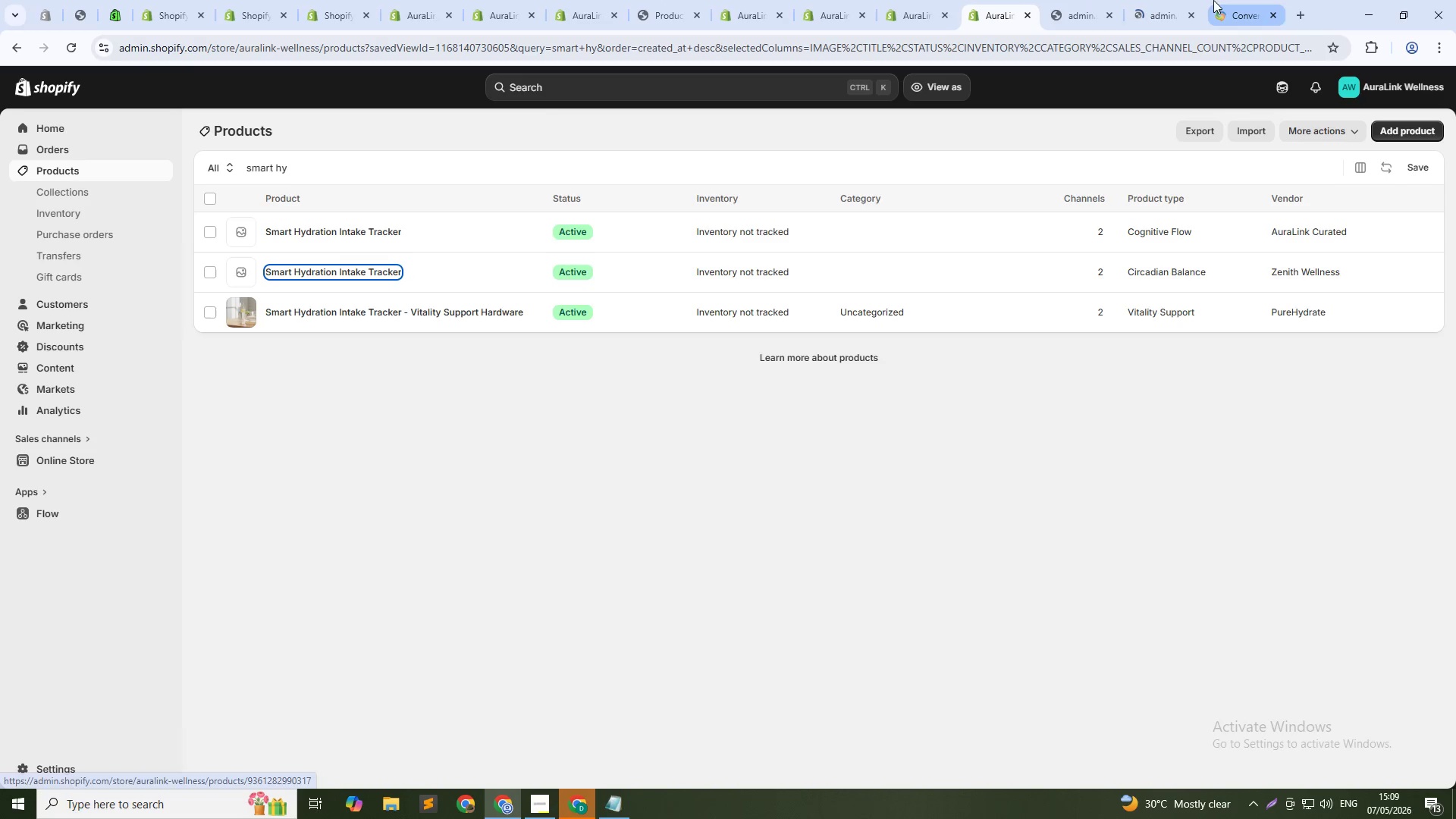 
left_click([1085, 0])
 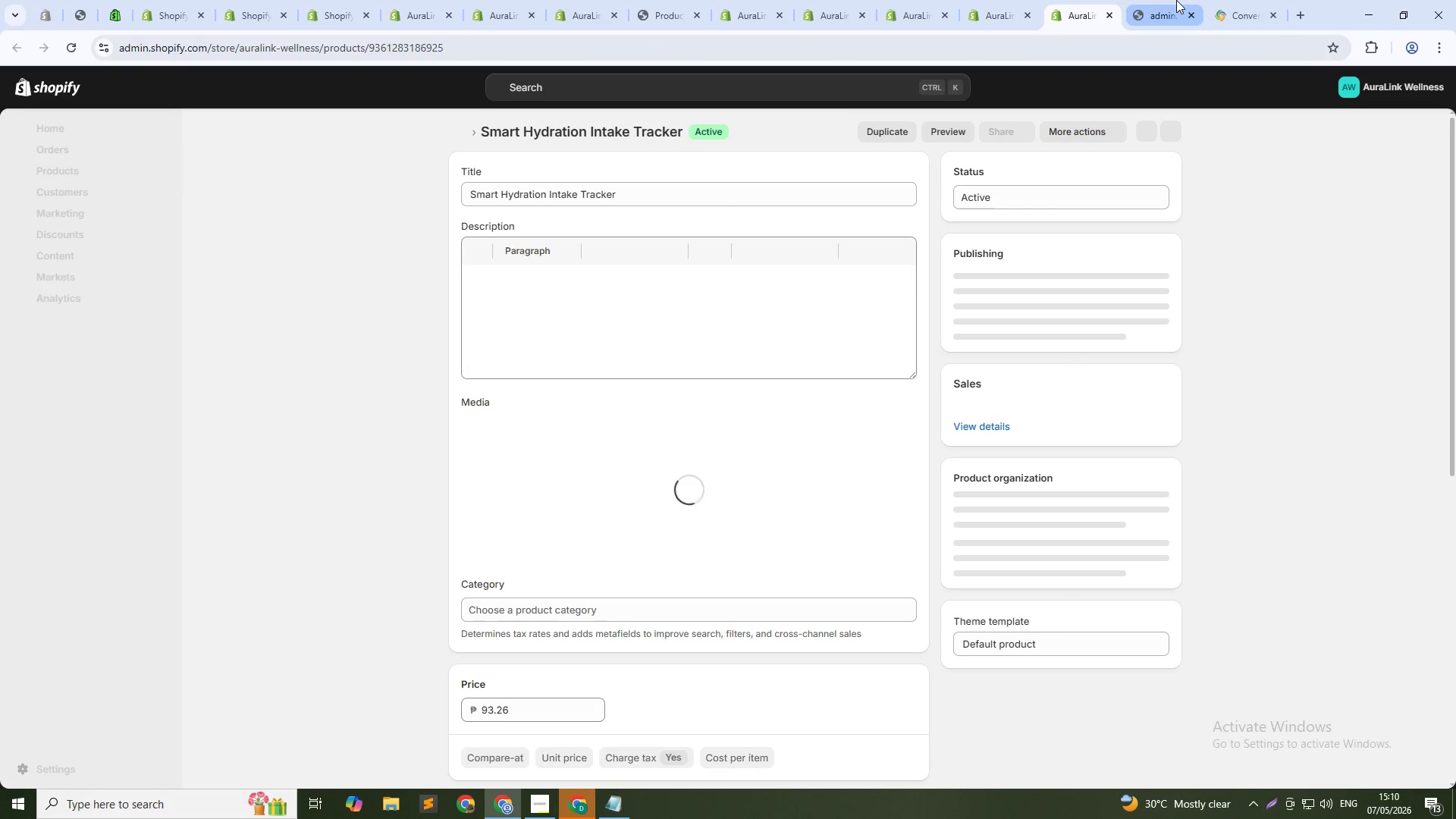 
wait(6.44)
 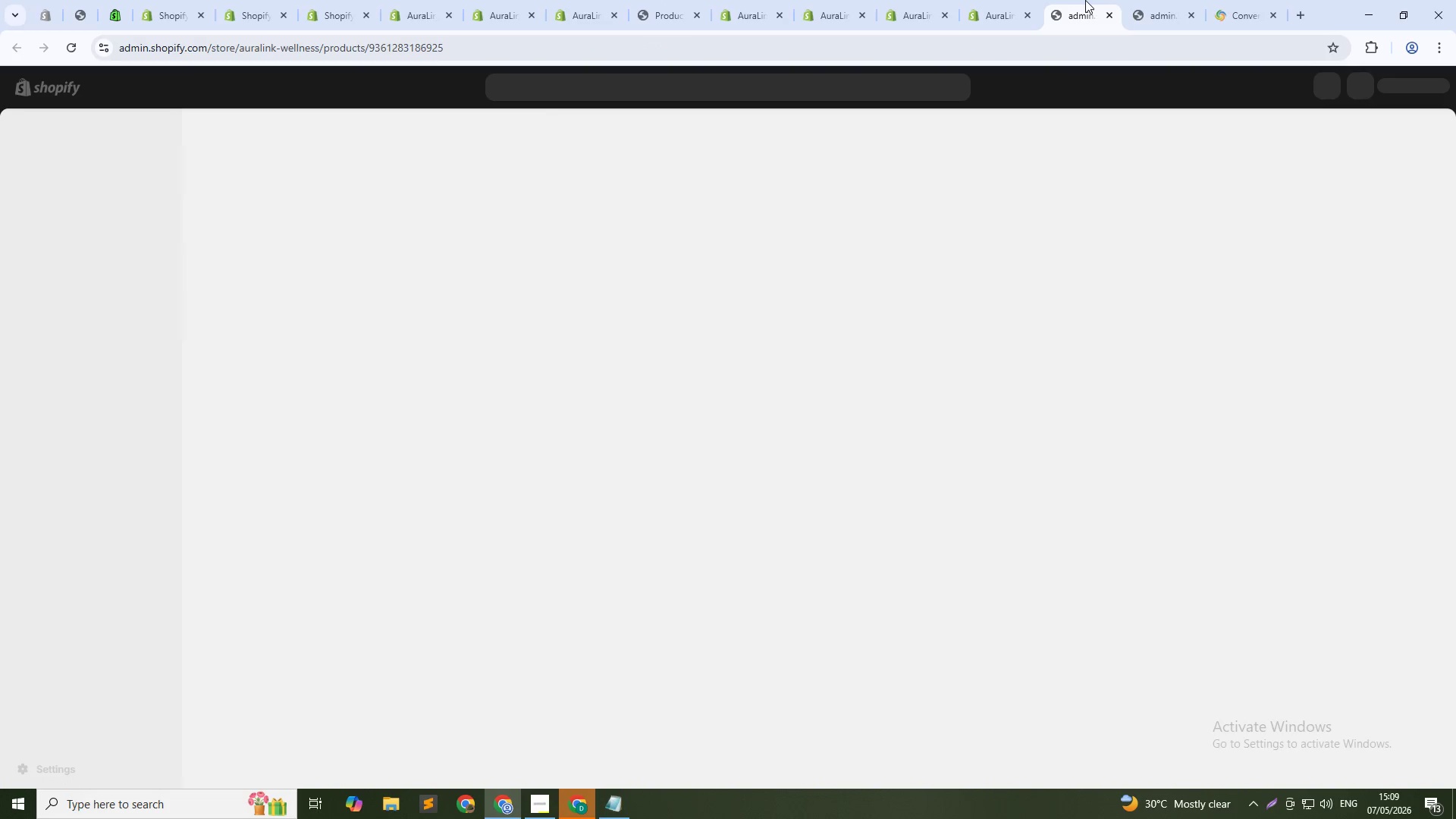 
left_click([1170, 0])
 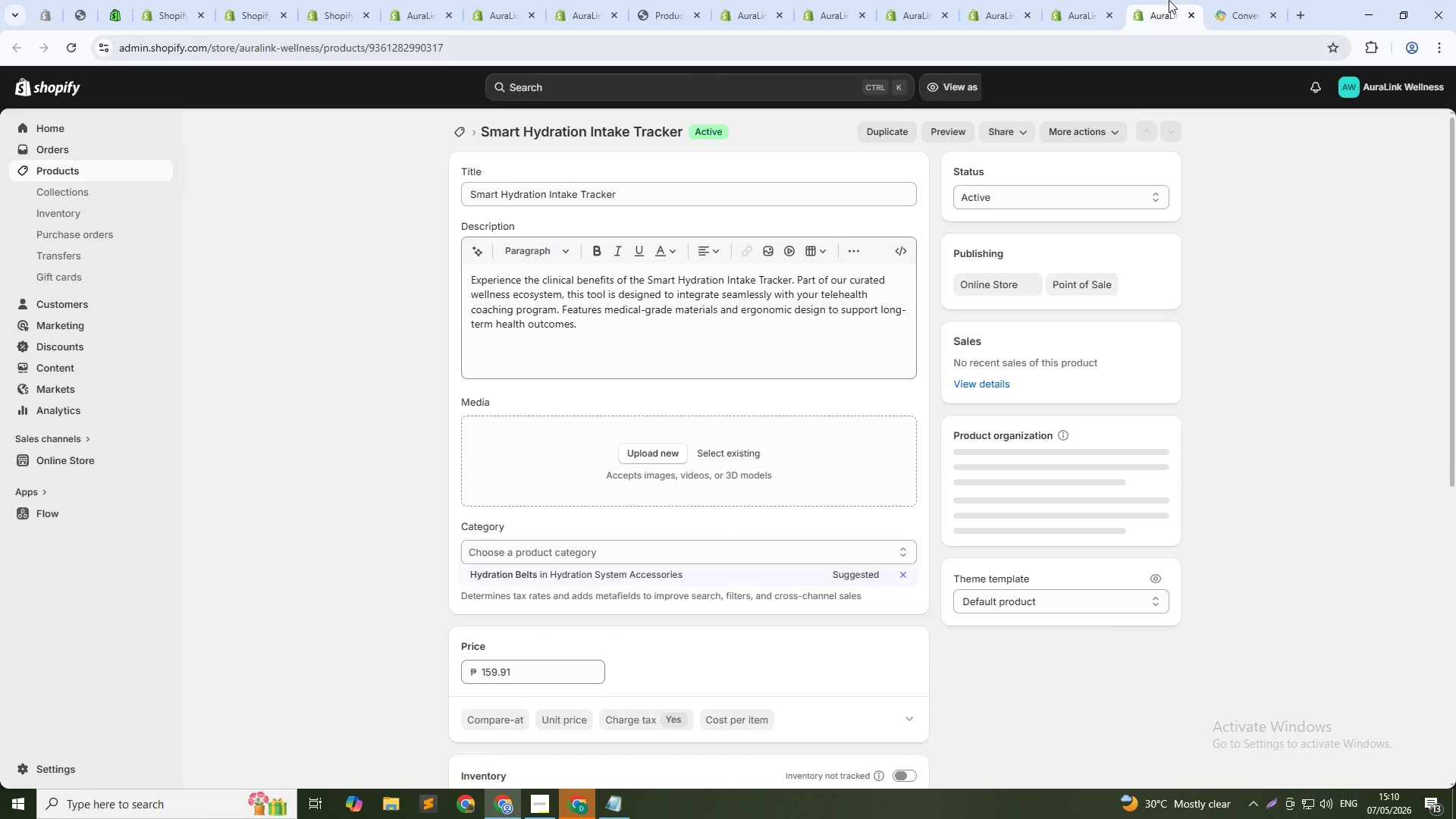 
left_click([1193, 20])
 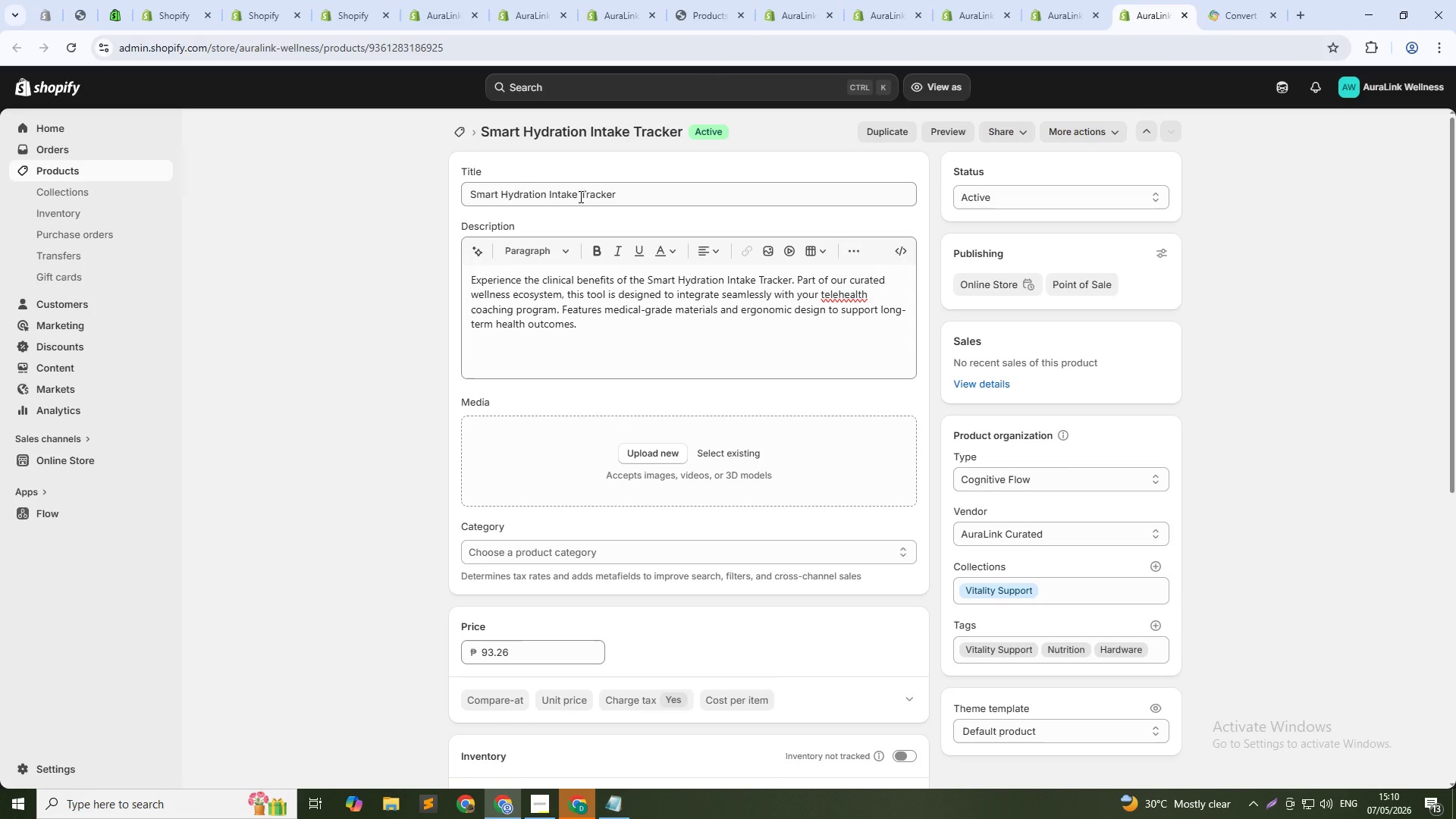 
wait(8.02)
 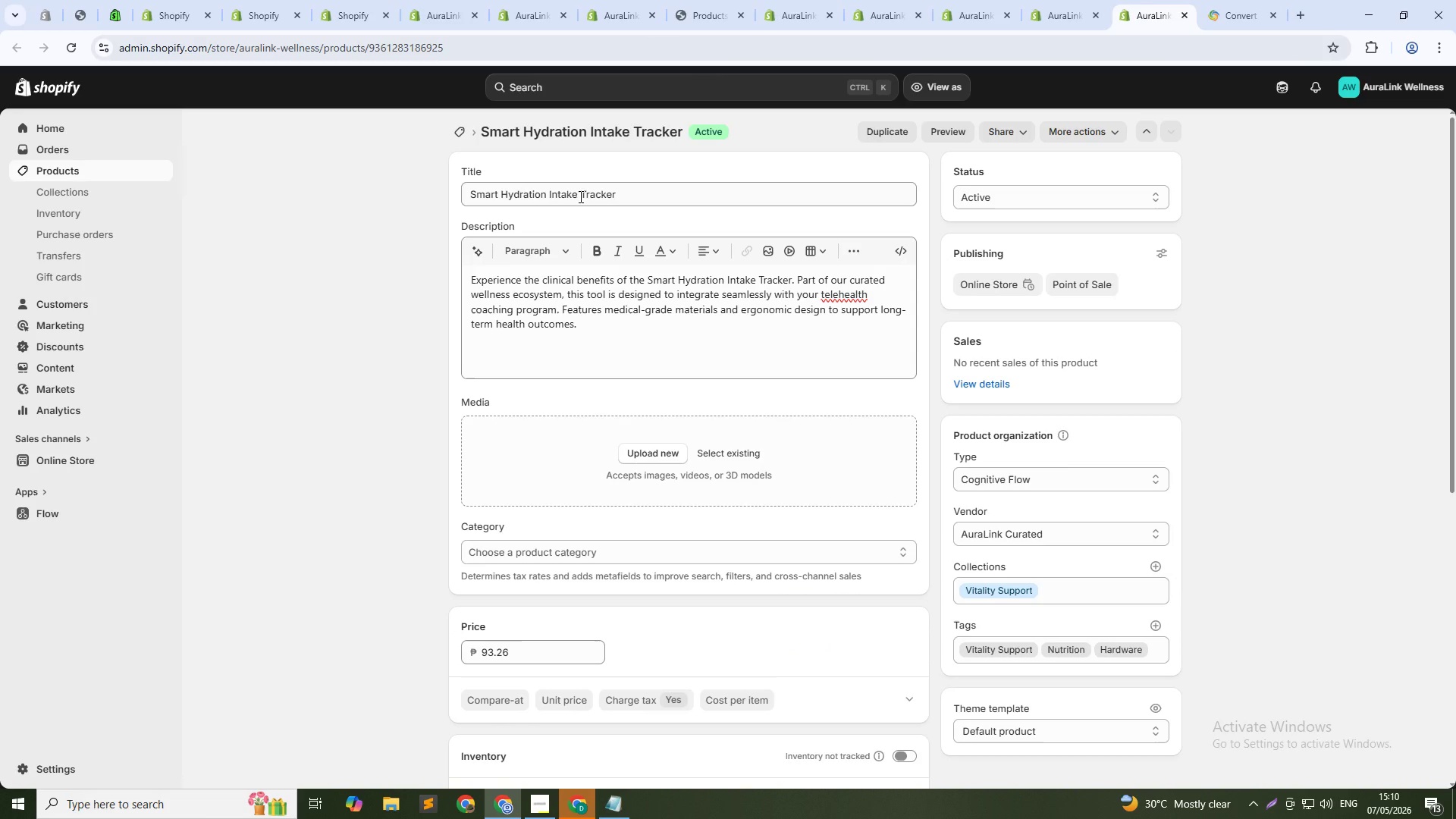 
left_click([558, 191])
 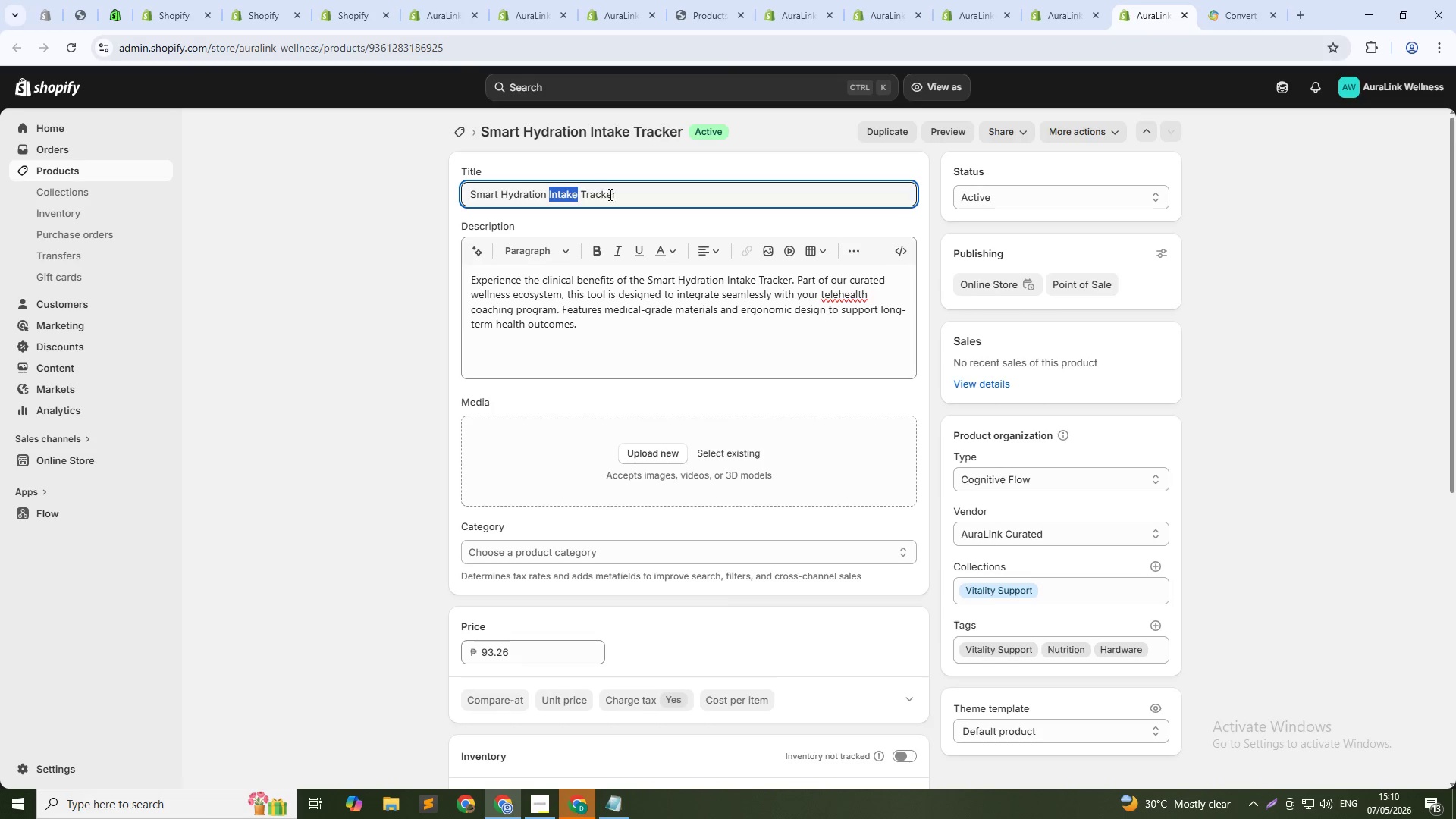 
key(Backspace)
 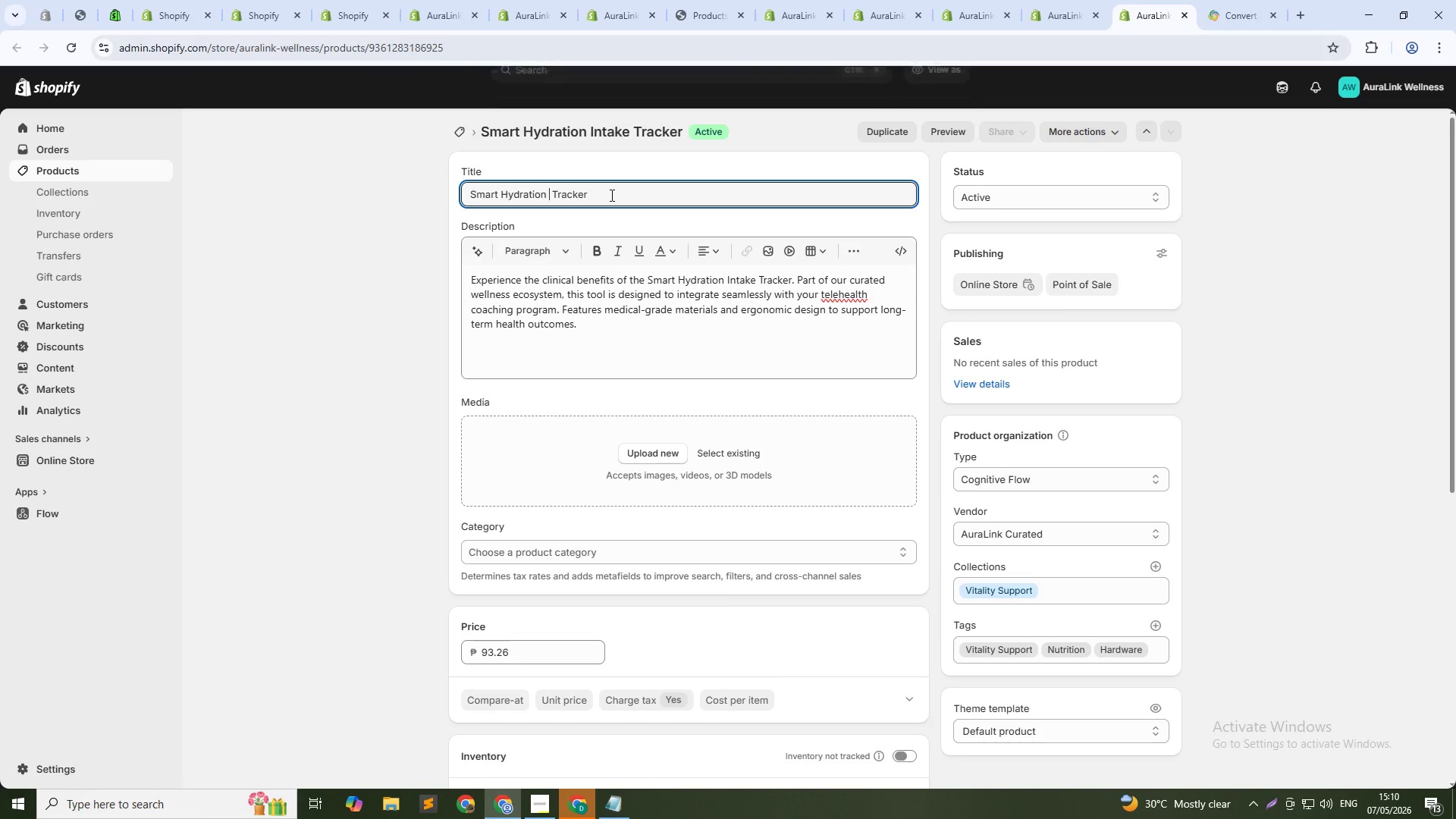 
left_click([610, 195])
 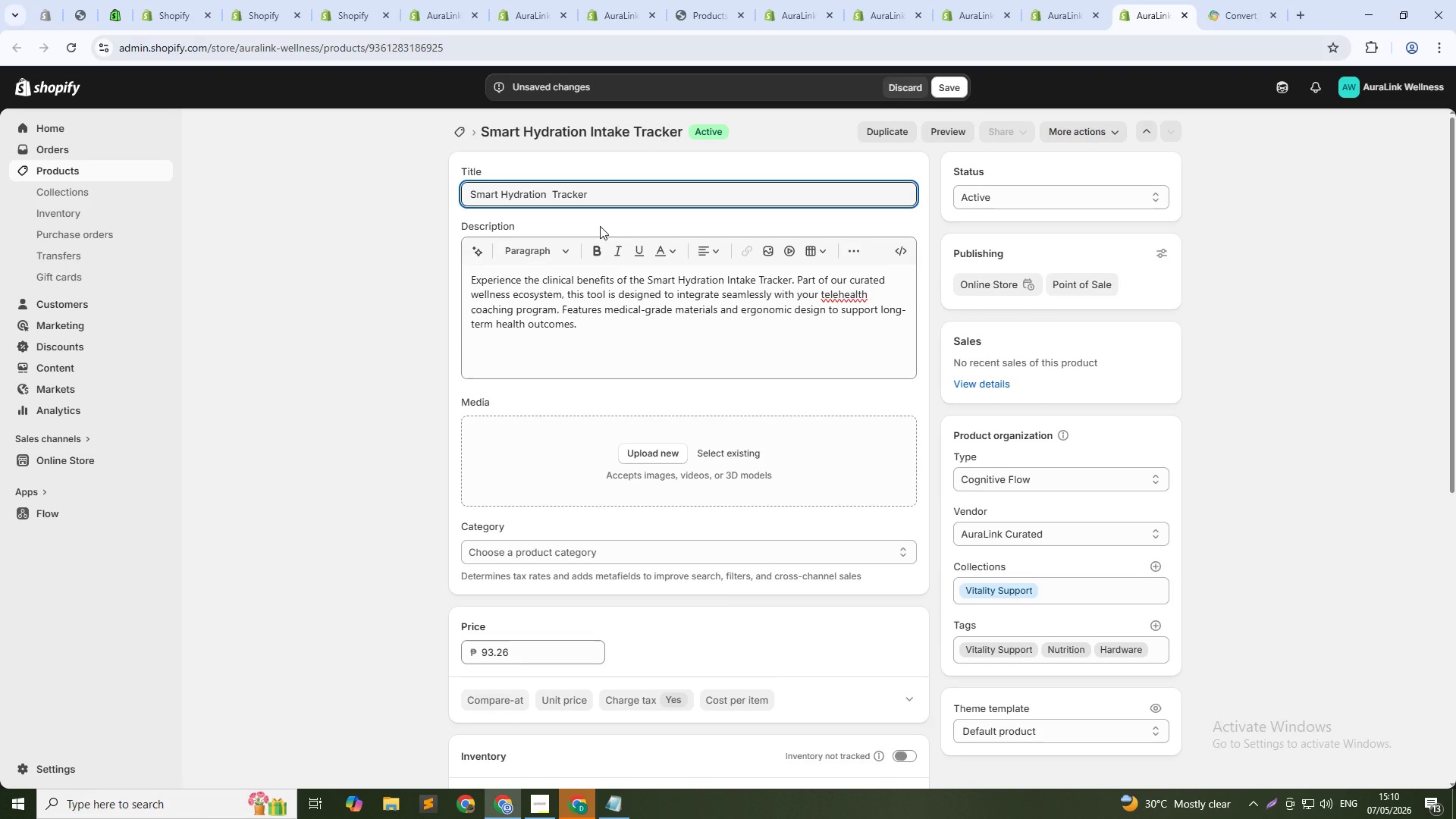 
wait(7.92)
 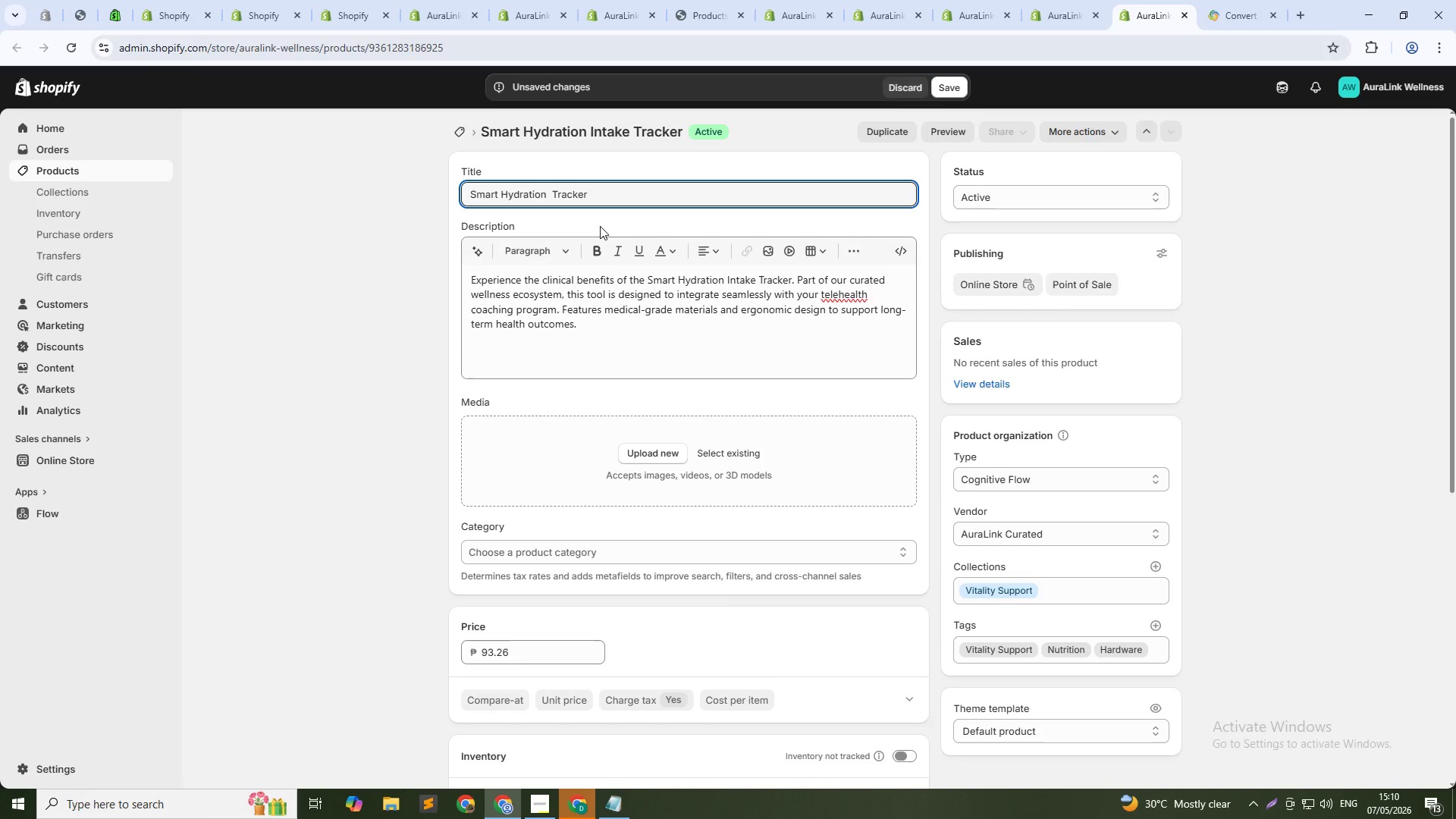 
type( - vI)
key(Backspace)
key(Backspace)
type(Vitality Support Hardware)
 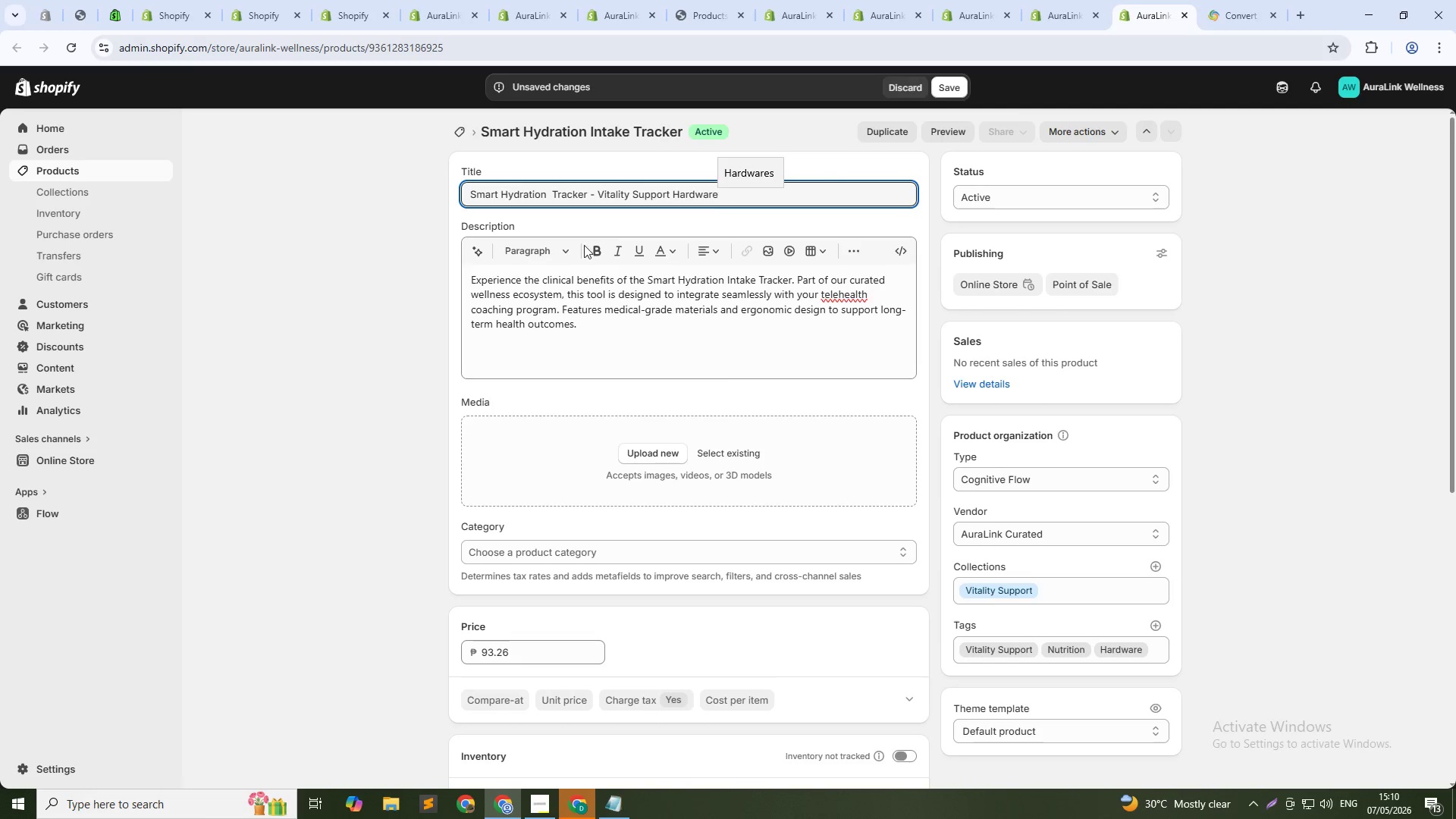 
hold_key(key=CapsLock, duration=0.39)
 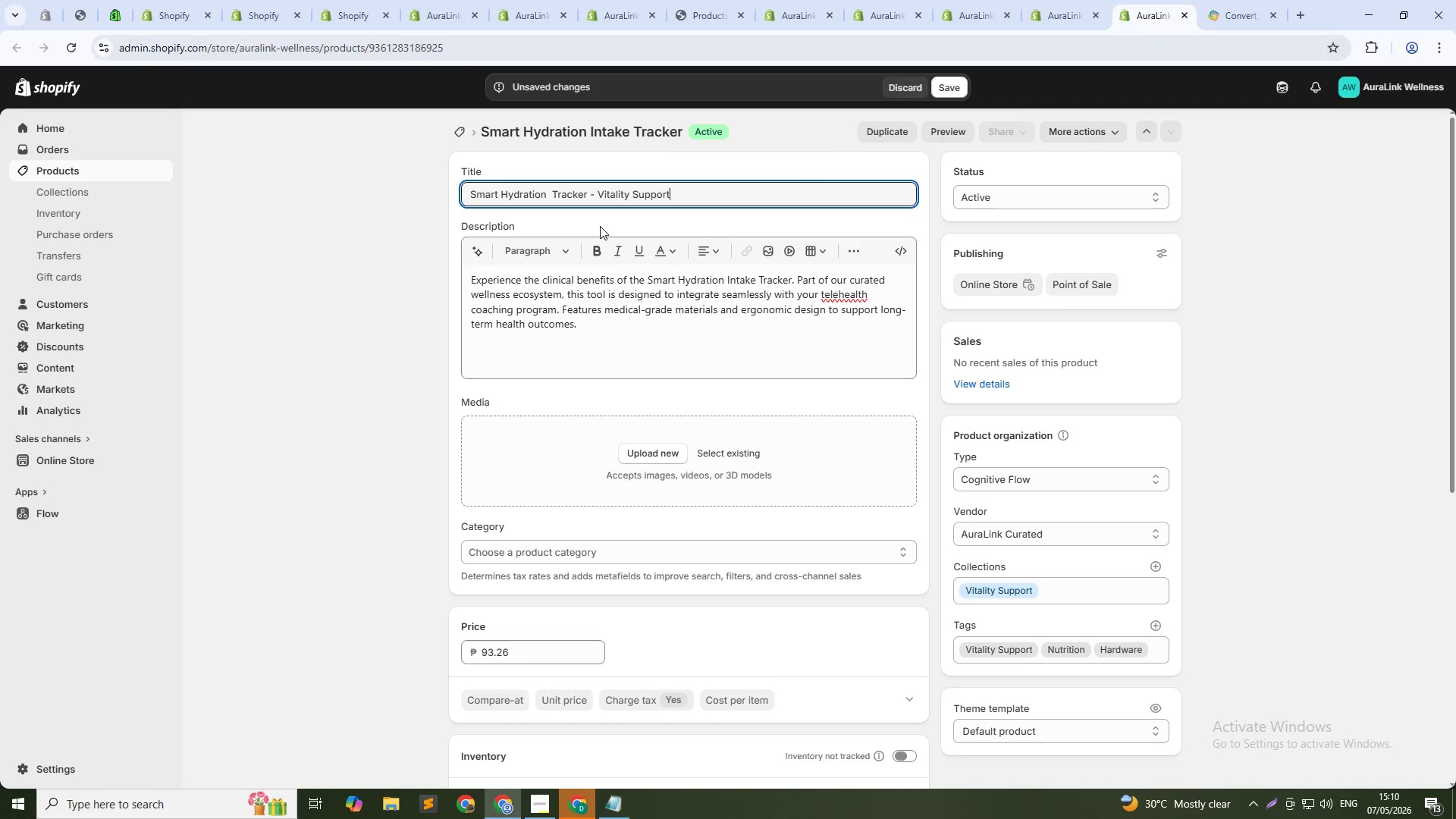 
left_click([541, 338])
 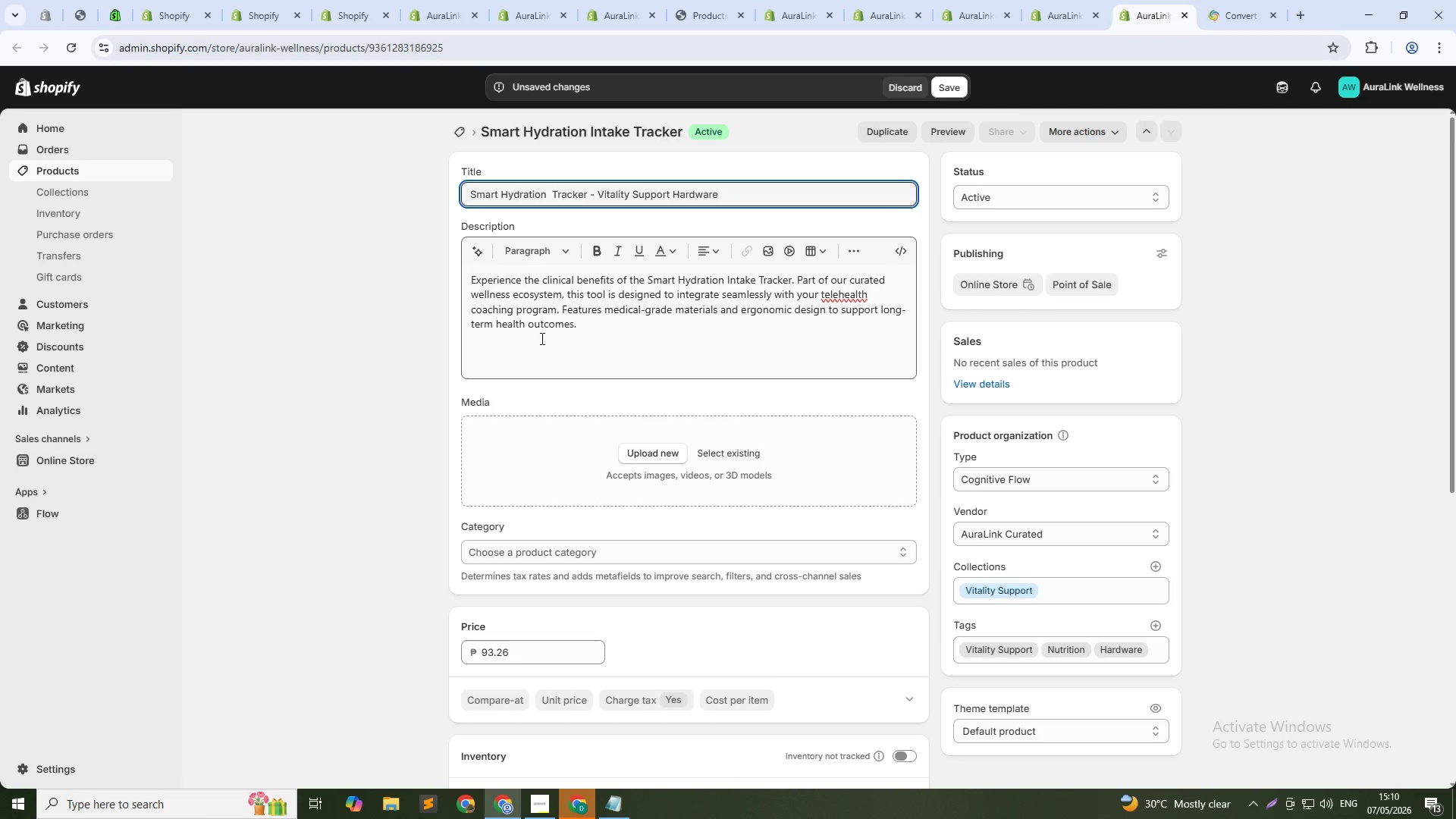 
key(Control+ControlLeft)
 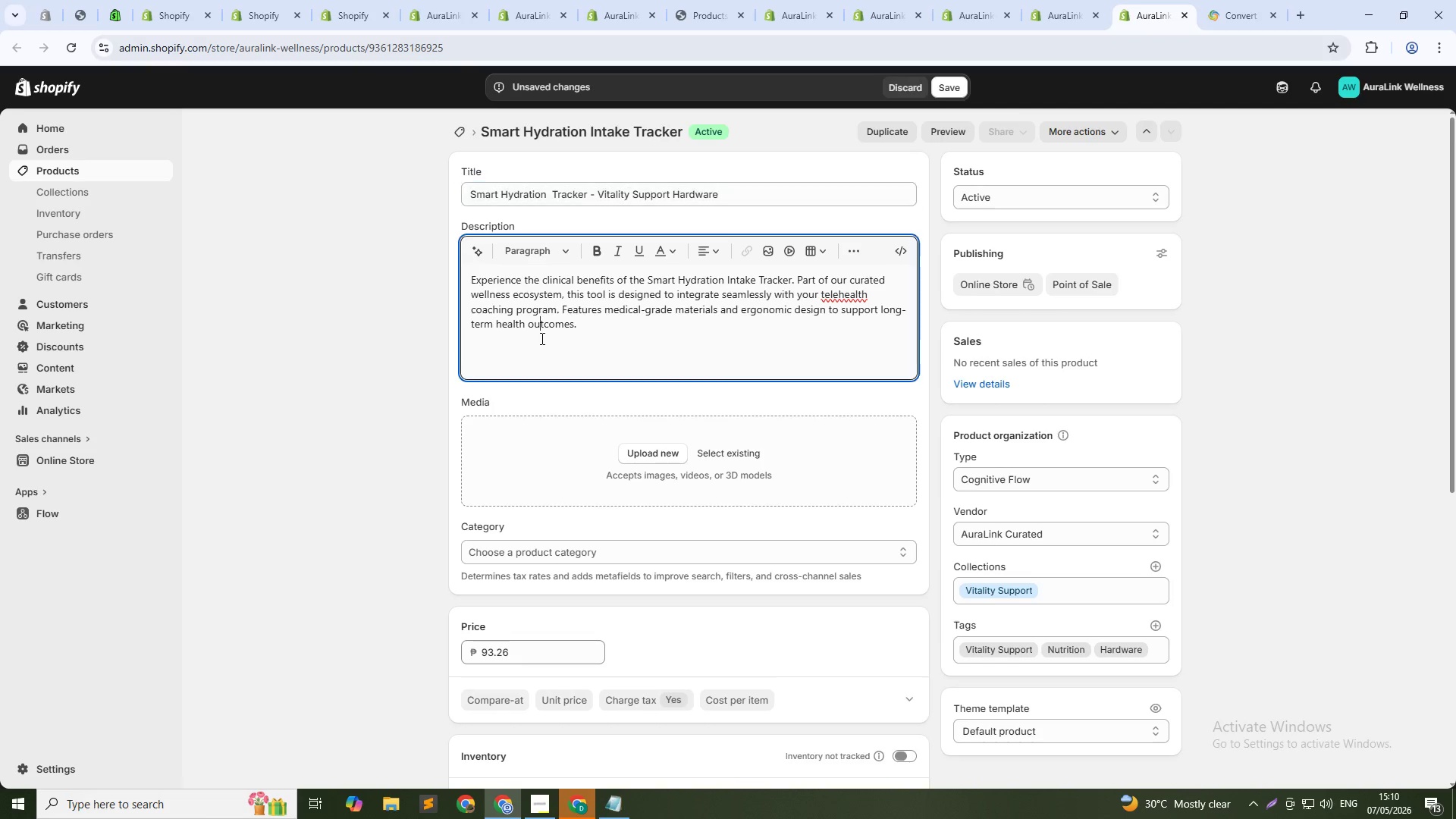 
key(Control+A)
 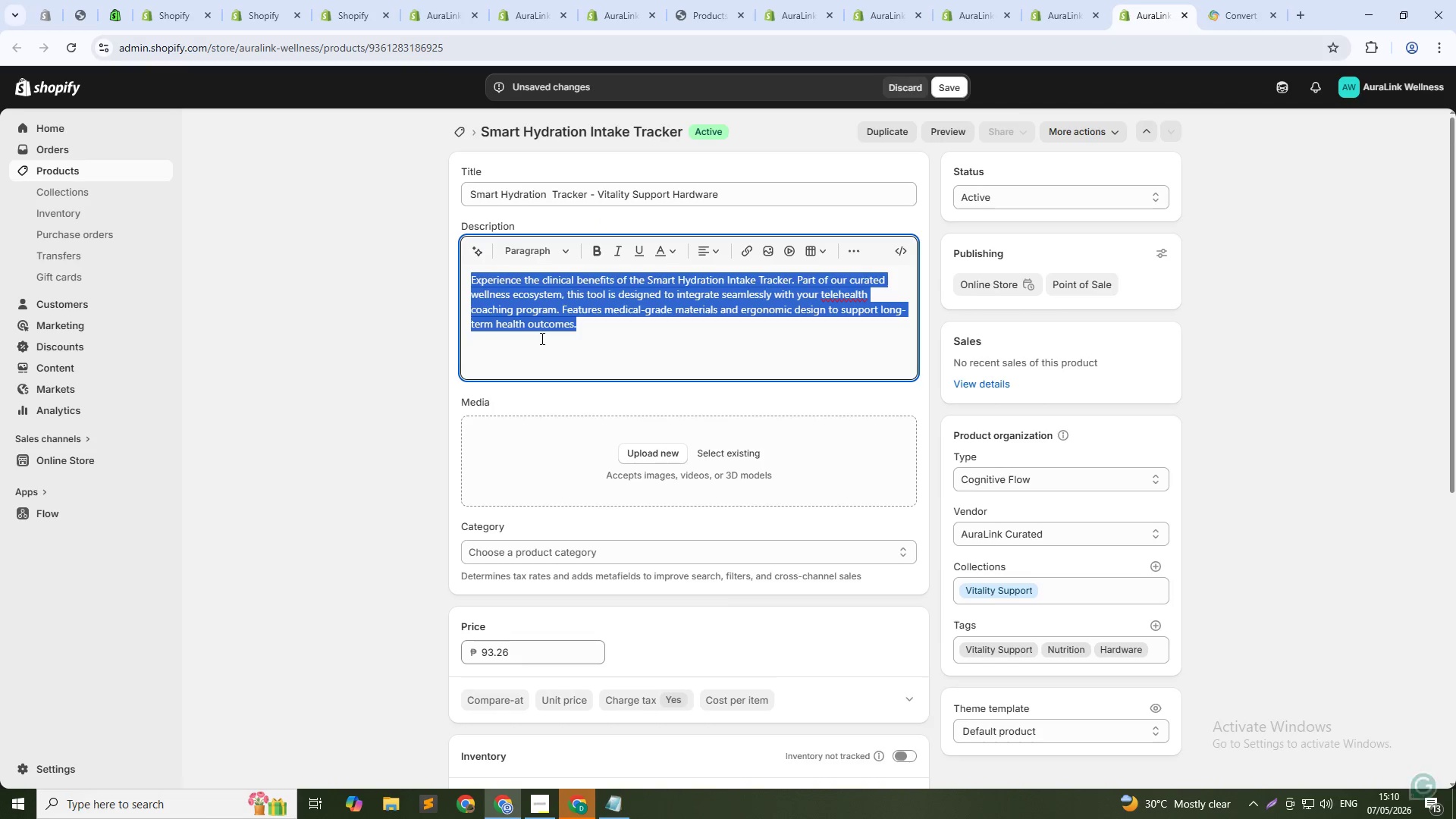 
type(This smart hydration tracker synce)
key(Backspace)
type(s D)
key(Backspace)
type(directly withh your)
 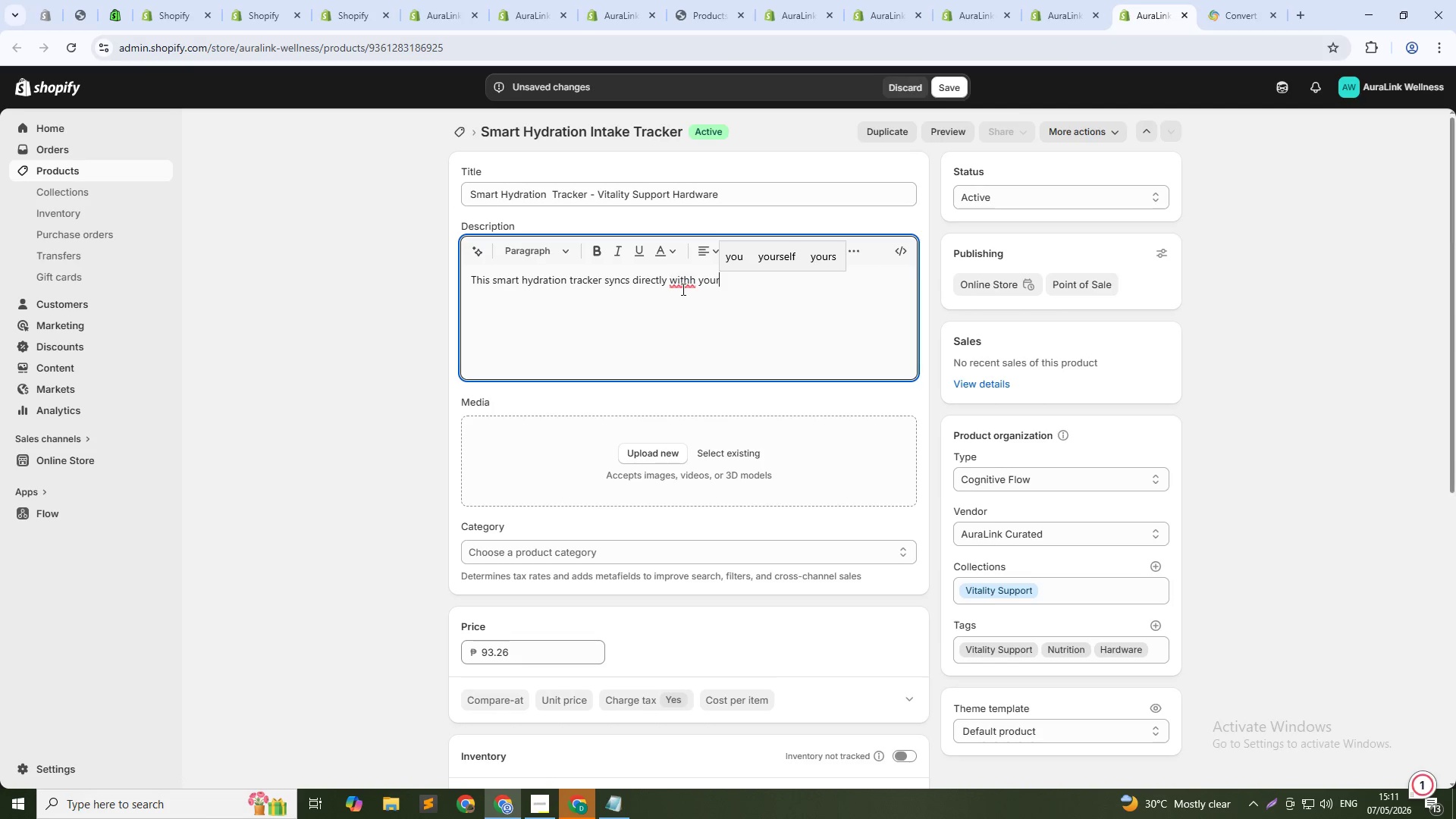 
left_click([687, 285])
 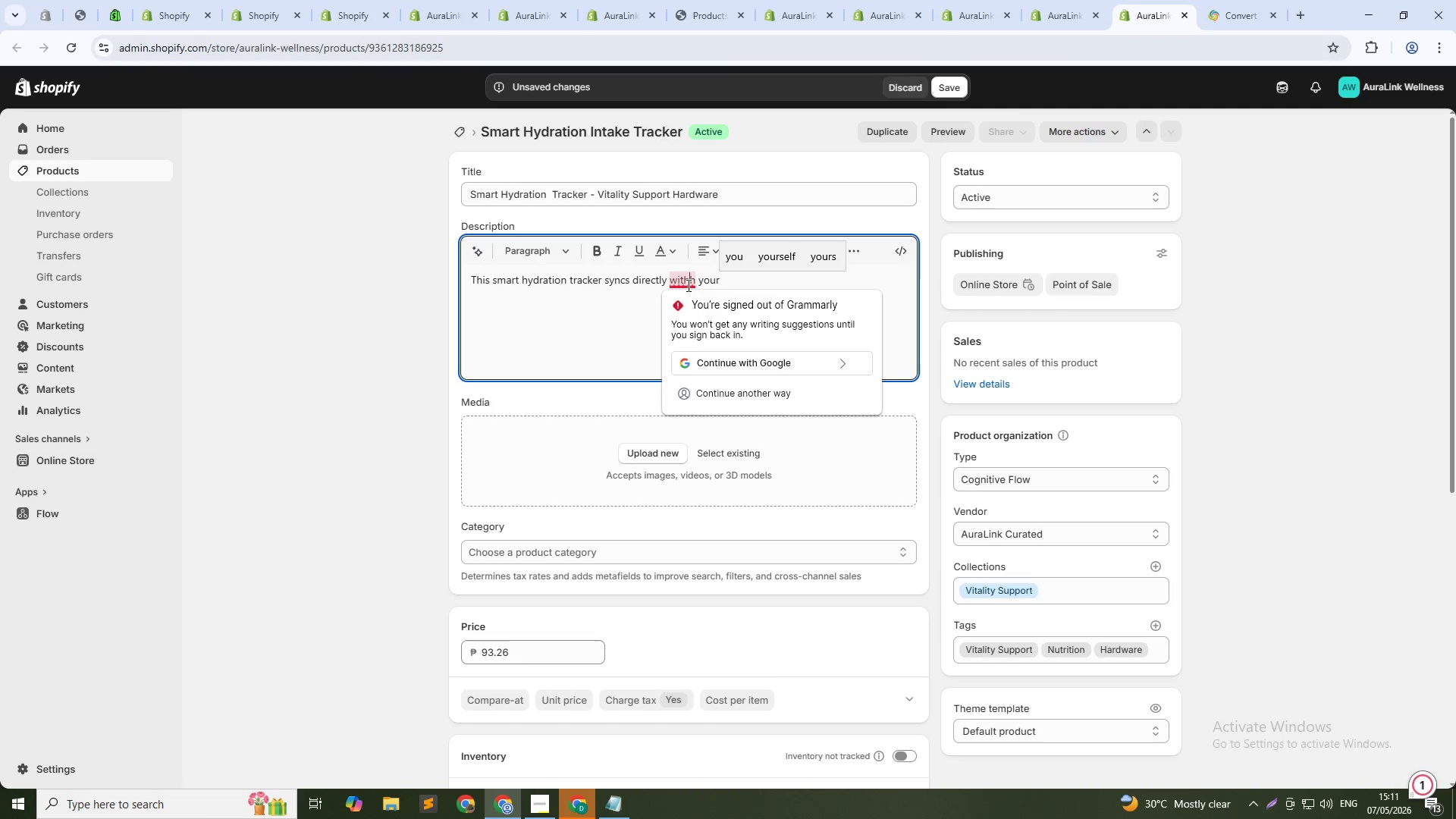 
key(Backspace)
 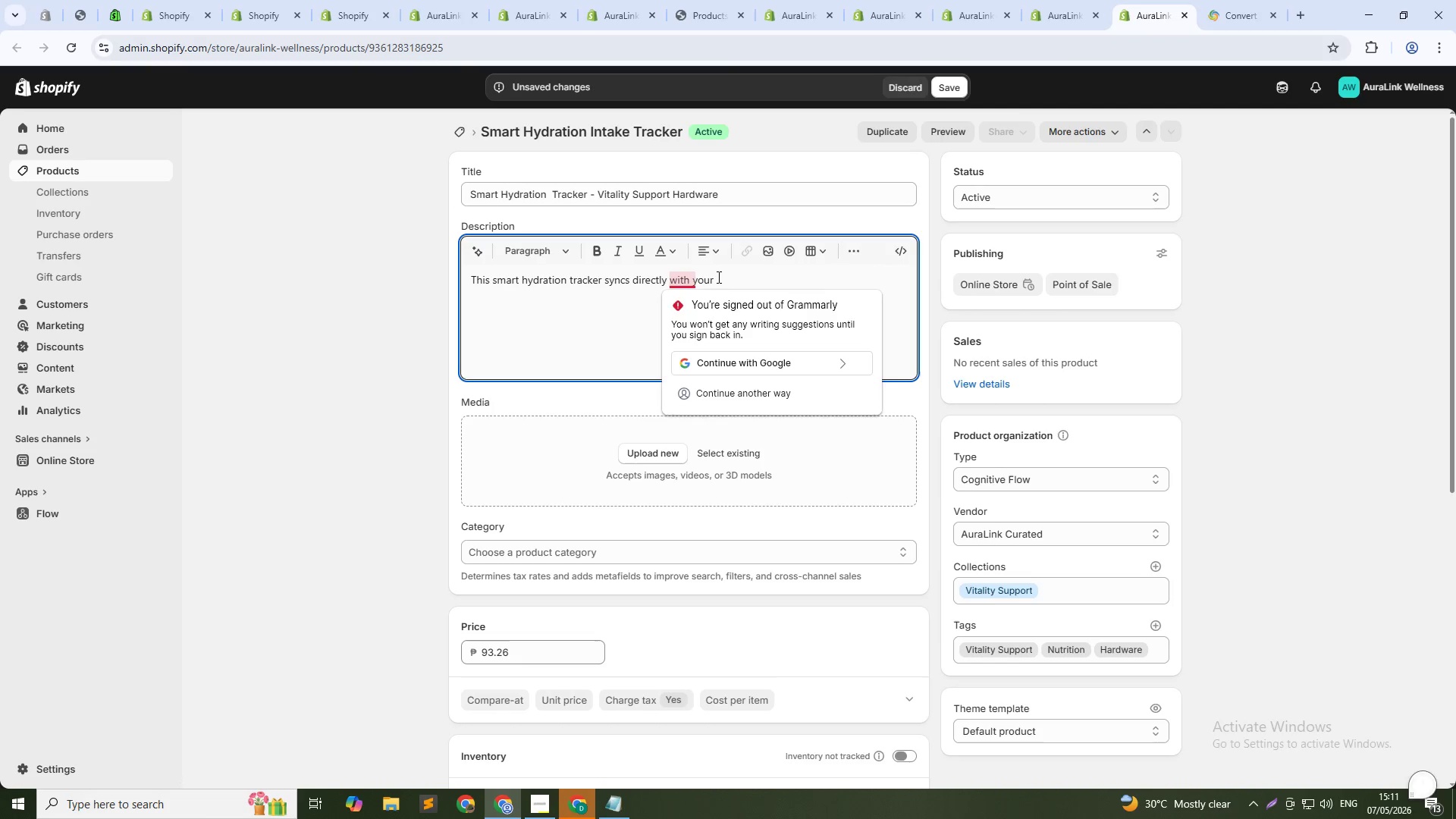 
left_click([719, 277])
 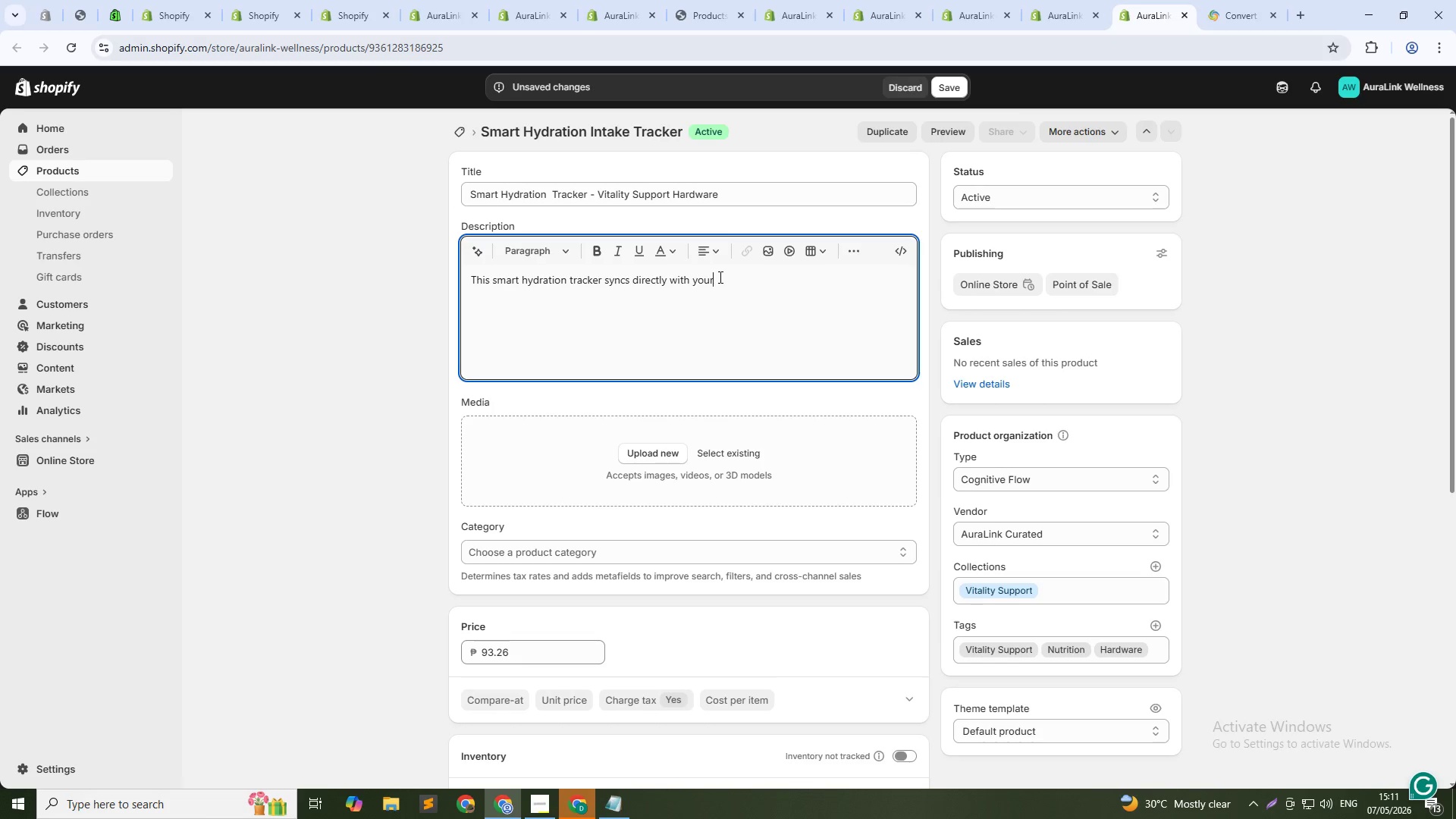 
type( AuraLInk)
key(Backspace)
key(Backspace)
key(Backspace)
type(ink dashboard. It monitors your daily water intake and dend)
key(Backspace)
key(Backspace)
key(Backspace)
key(Backspace)
type(sends ermi)
key(Backspace)
key(Backspace)
key(Backspace)
key(Backspace)
type(reminders to help you stay hydrated, Proe)
key(Backspace)
type(per hydration supports energy)
 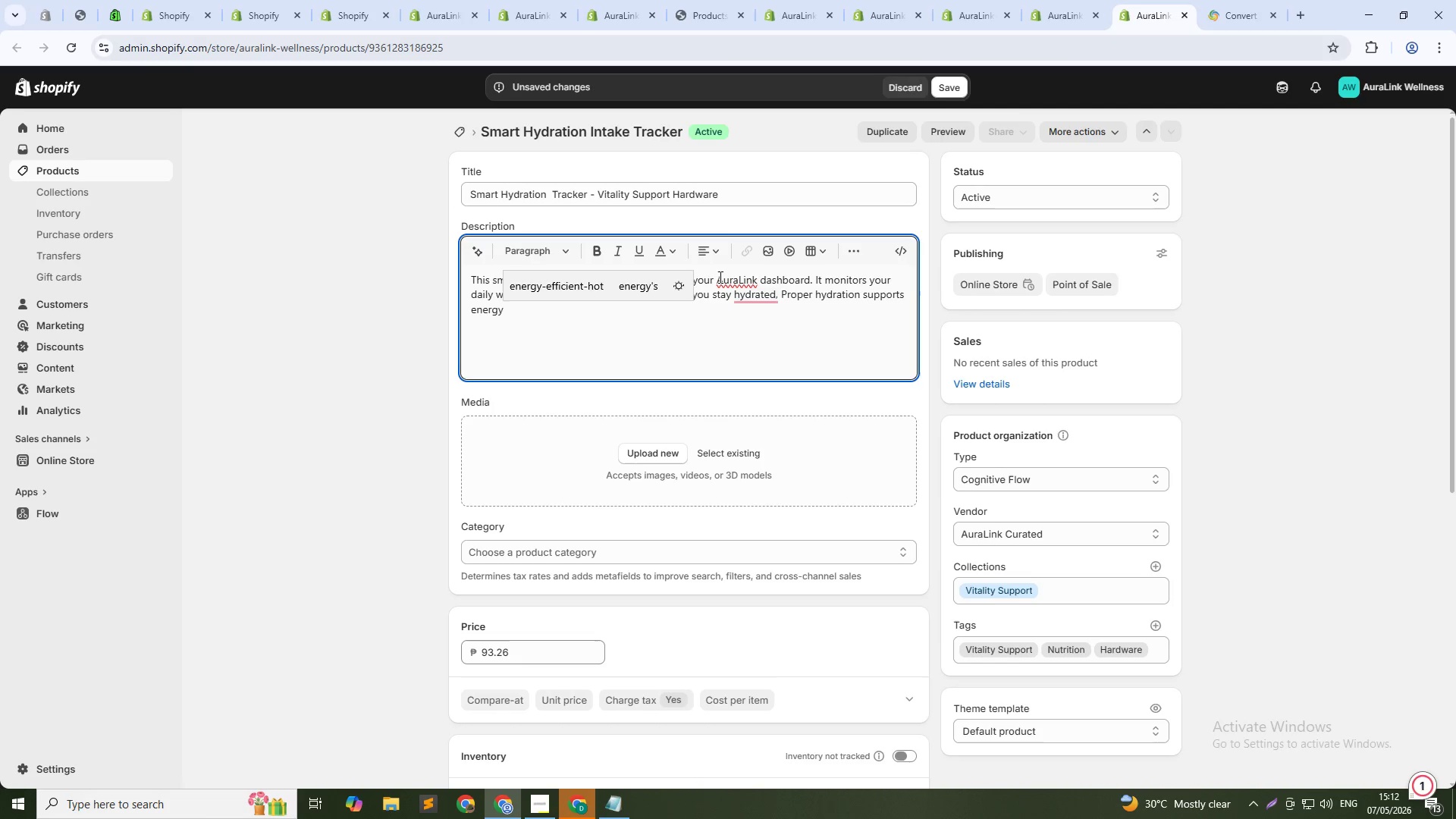 
type( lv)
key(Backspace)
type(eves)
key(Backspace)
type(ls, Congnitive function, and cellular health. The devis)
key(Backspace)
type(ce is small and clips onto any water bottle. Part of Vitality Support.)
 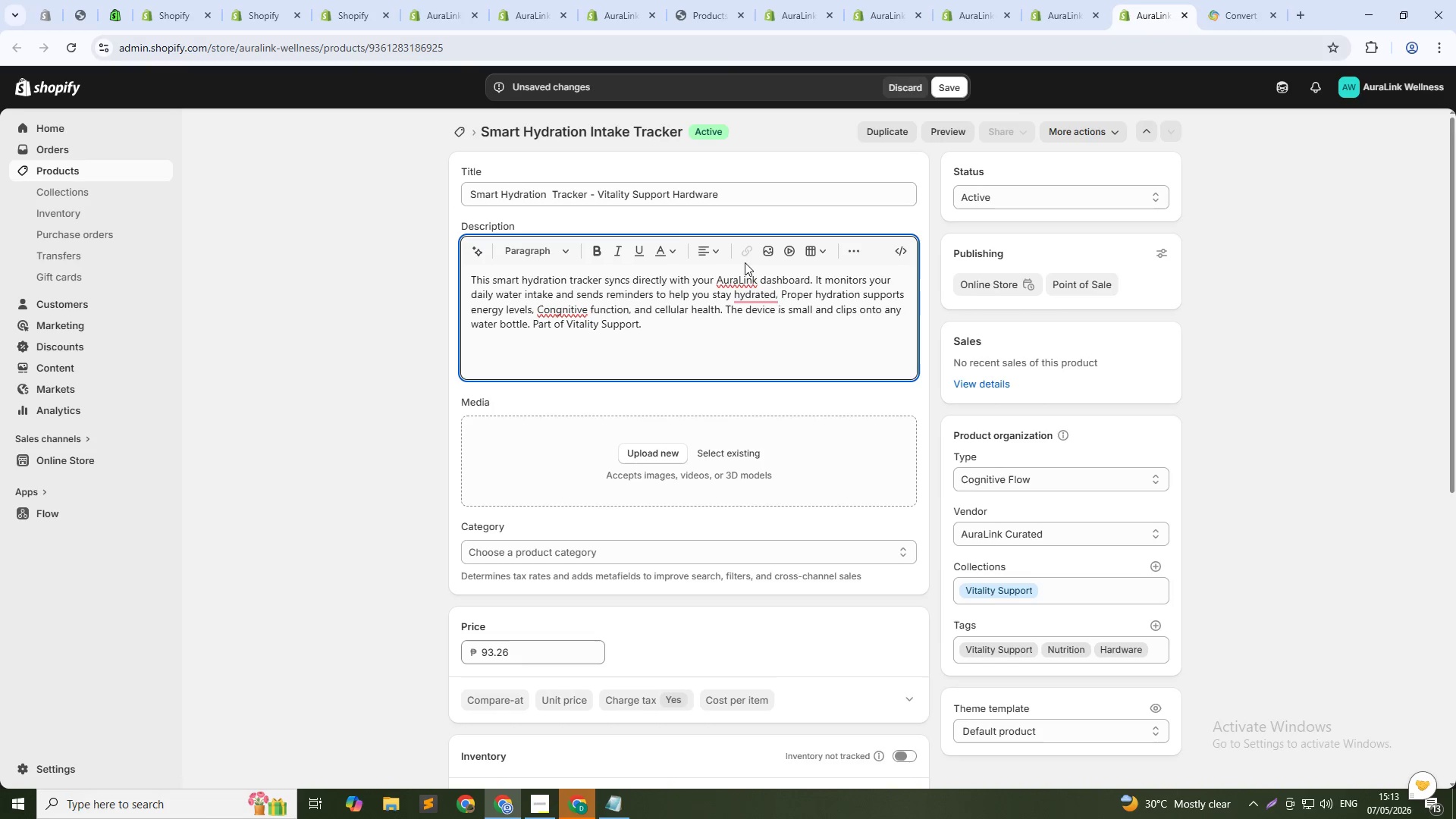 
wait(5.22)
 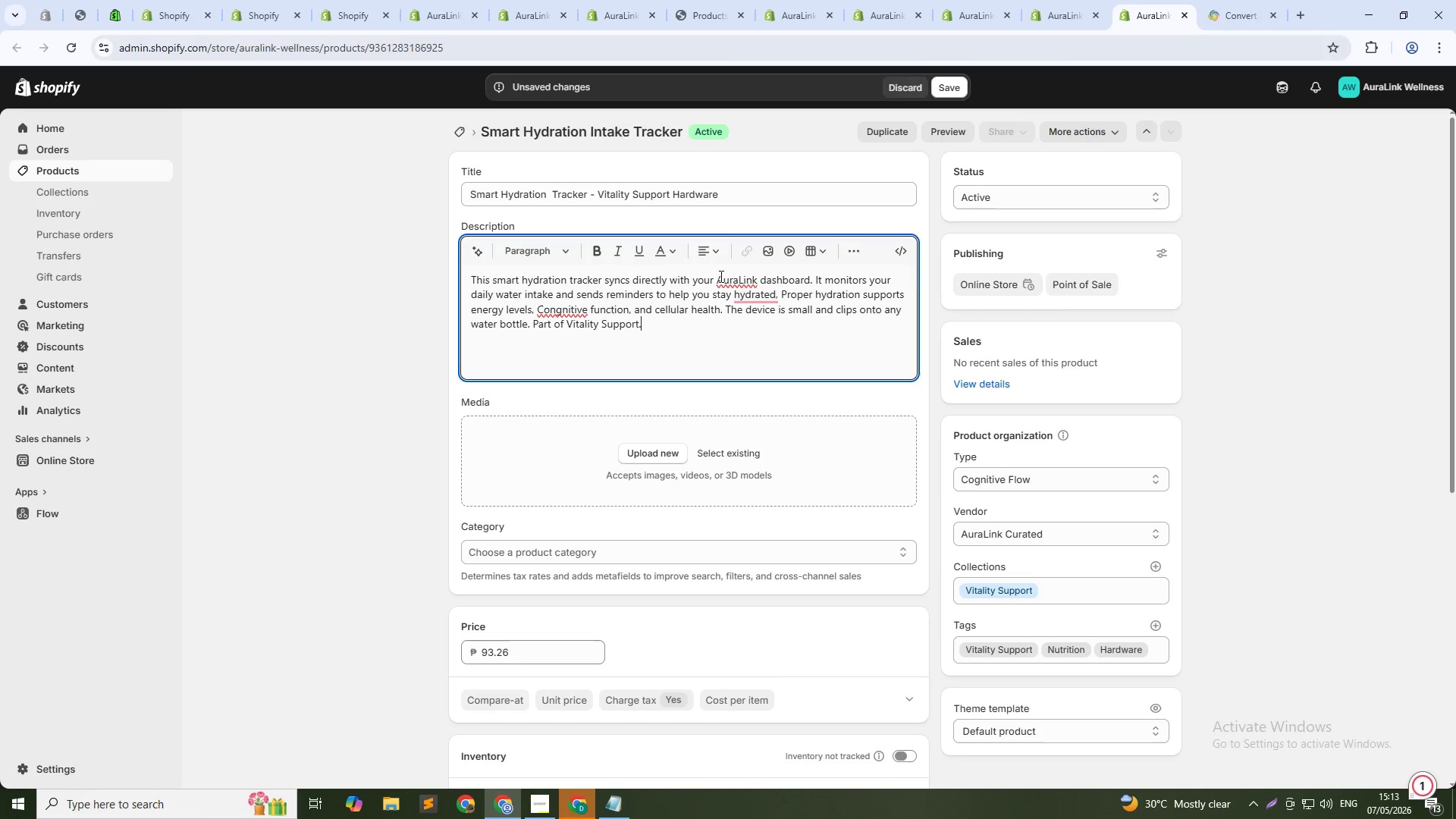 
left_click([554, 309])
 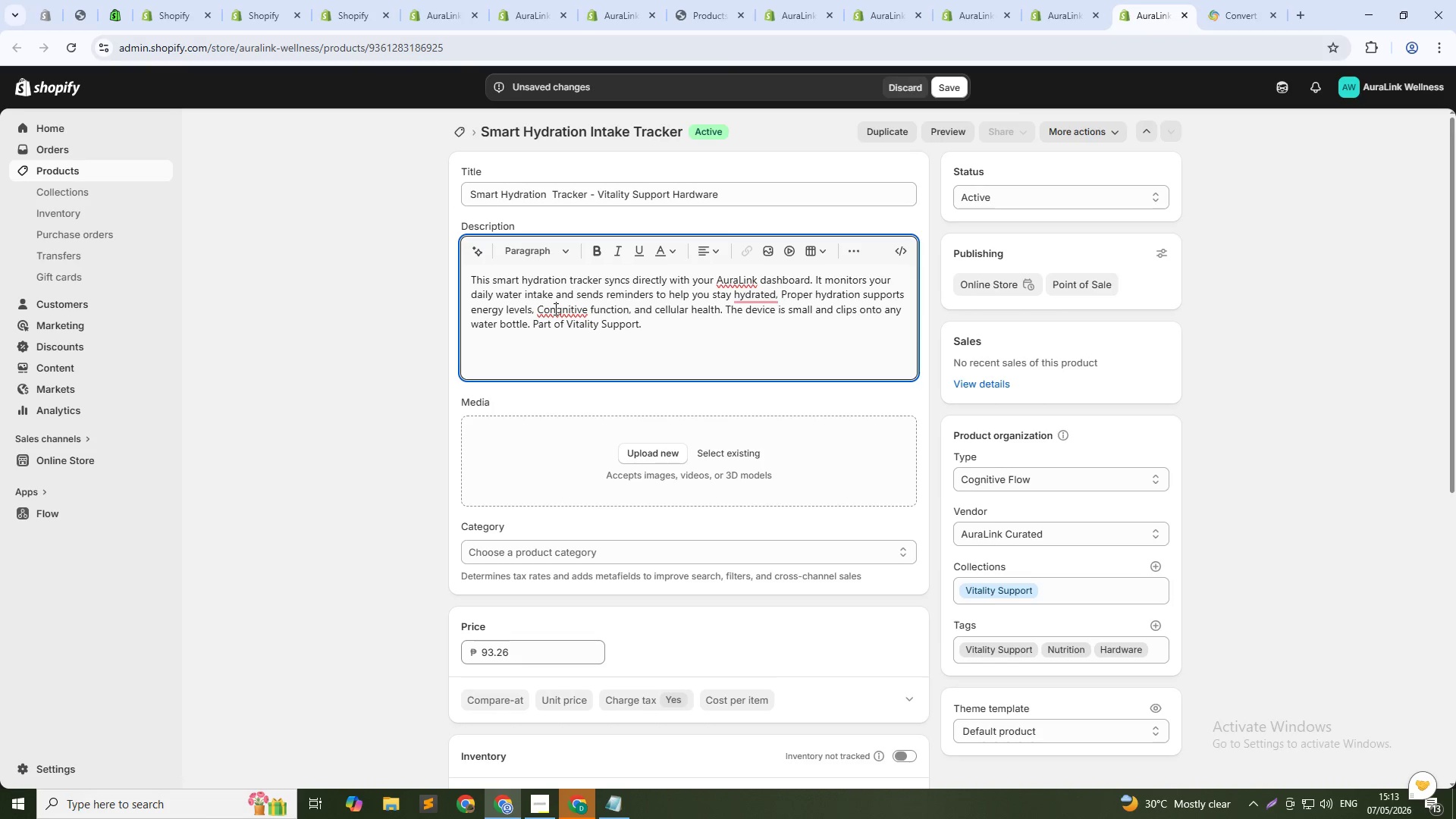 
key(Backspace)
 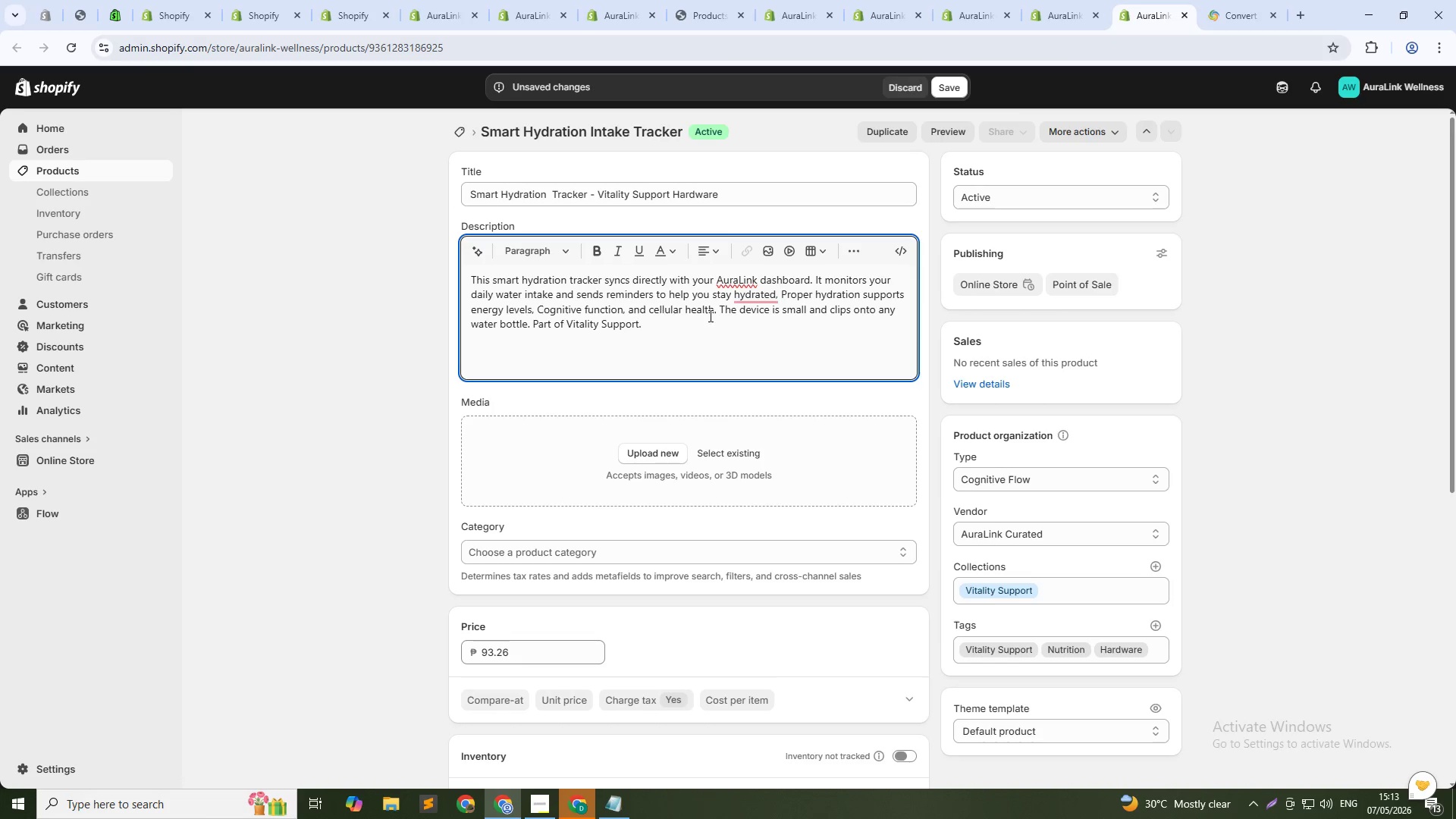 
mouse_move([764, 307])
 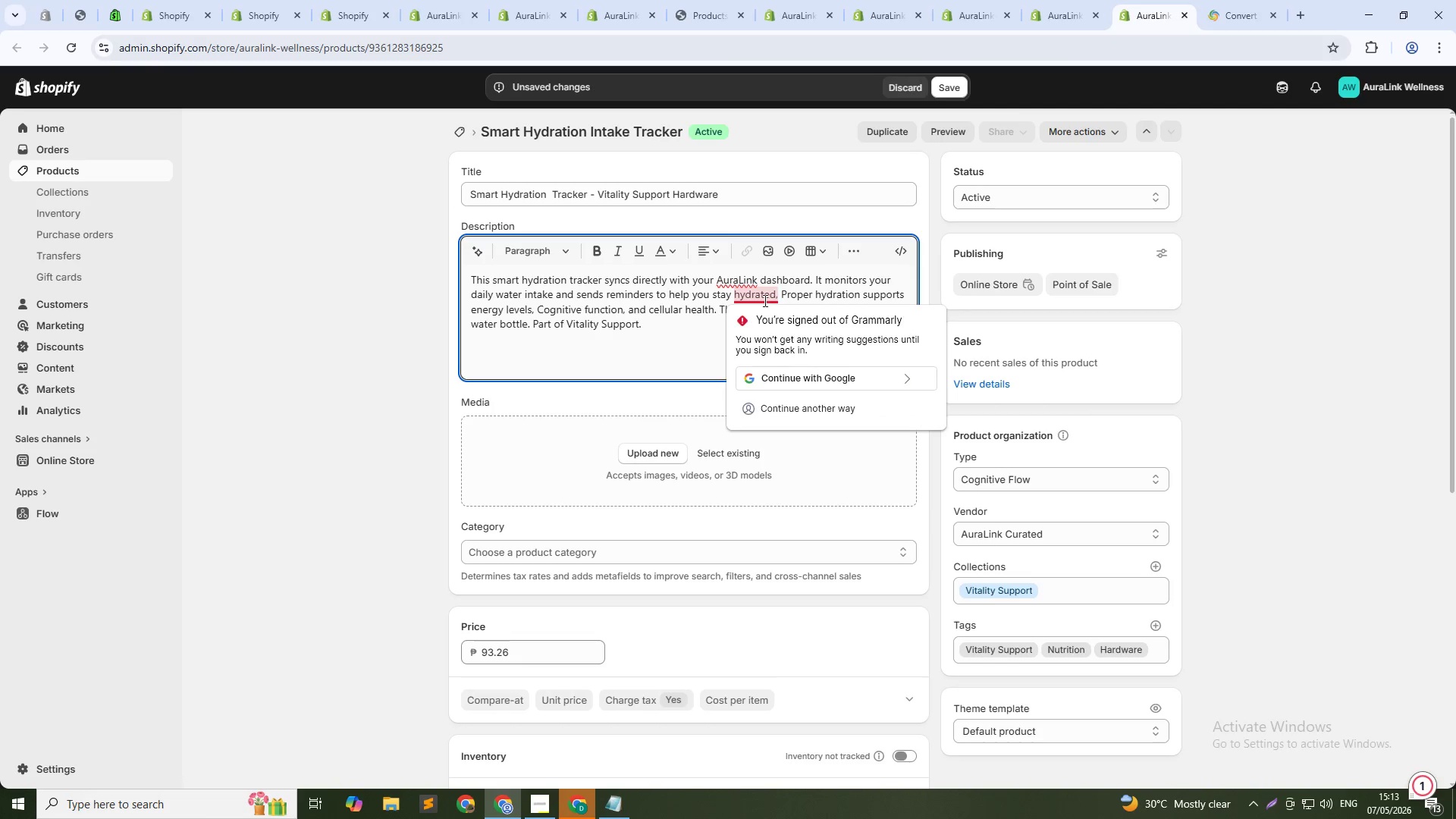 
left_click([764, 300])
 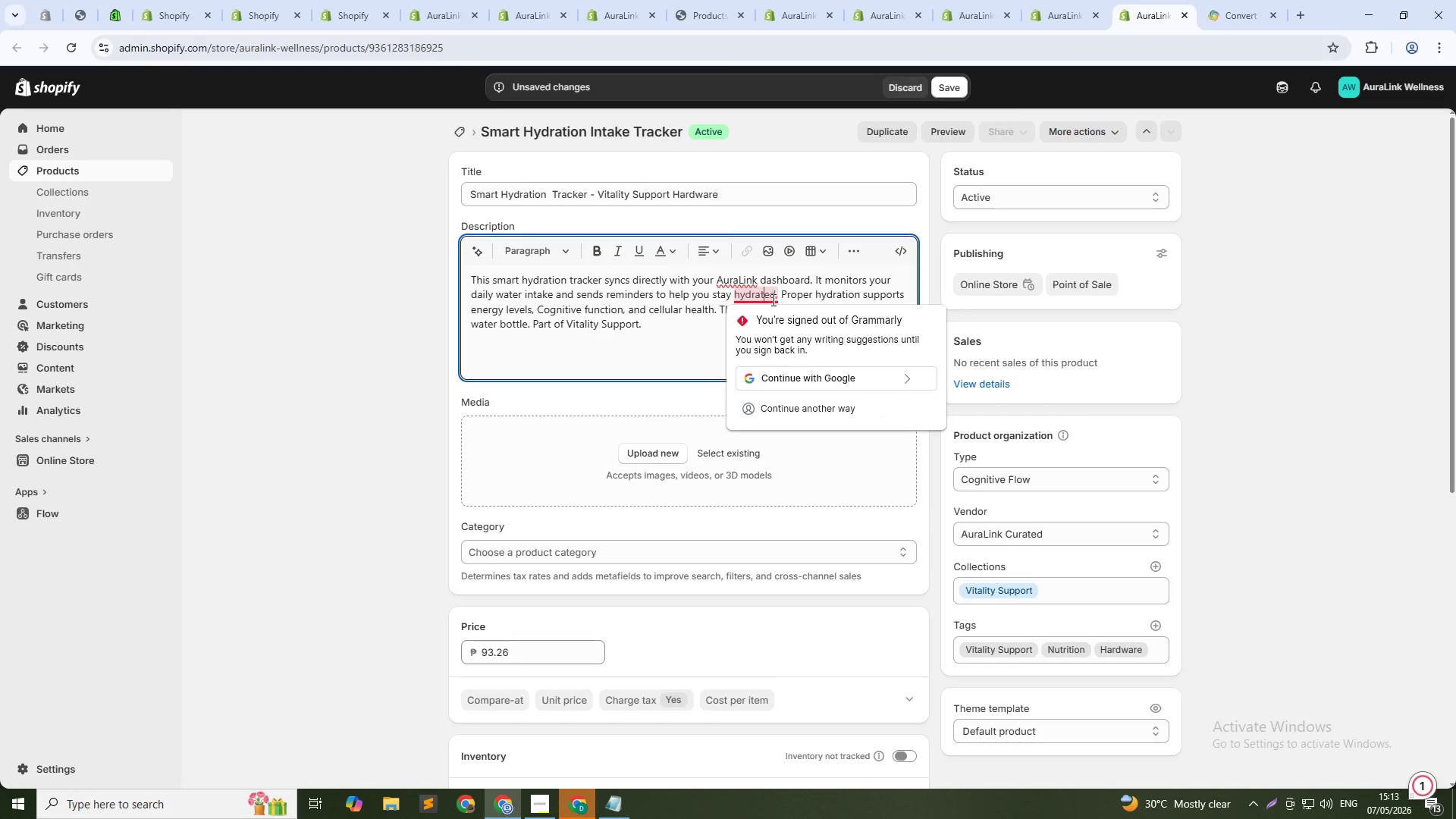 
left_click([772, 300])
 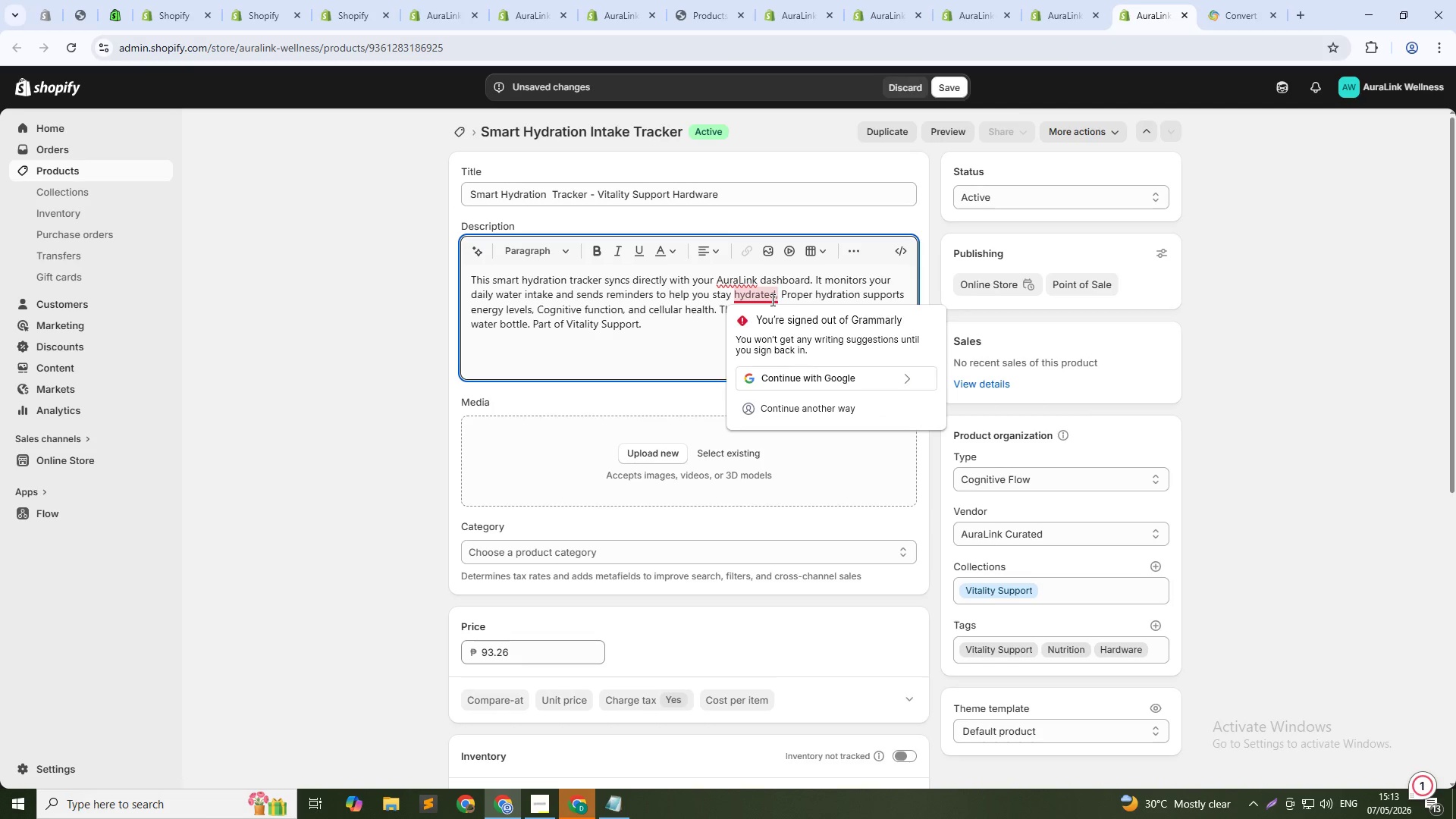 
key(ArrowRight)
 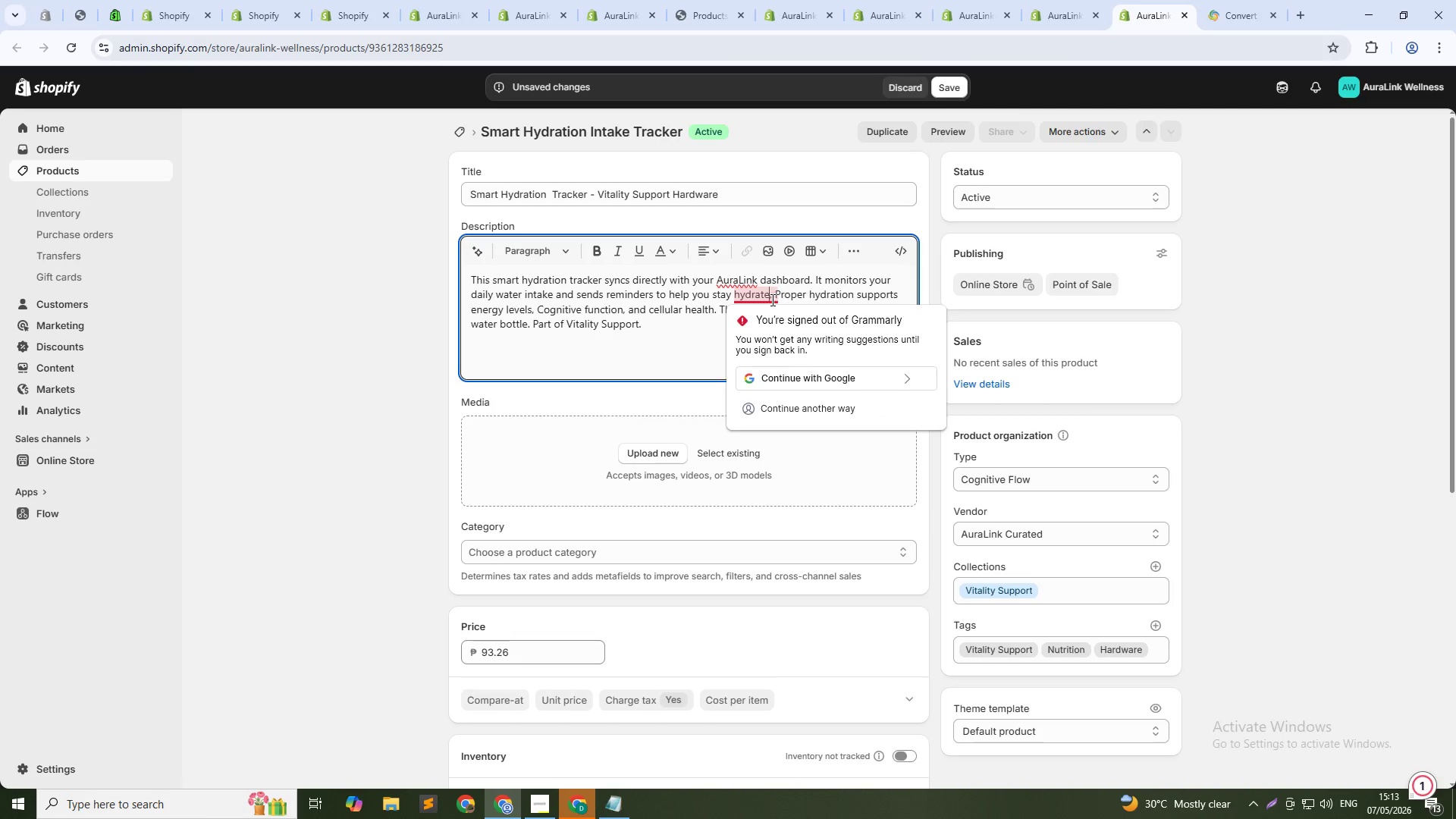 
key(Backspace)
key(Backspace)
type(ion)
 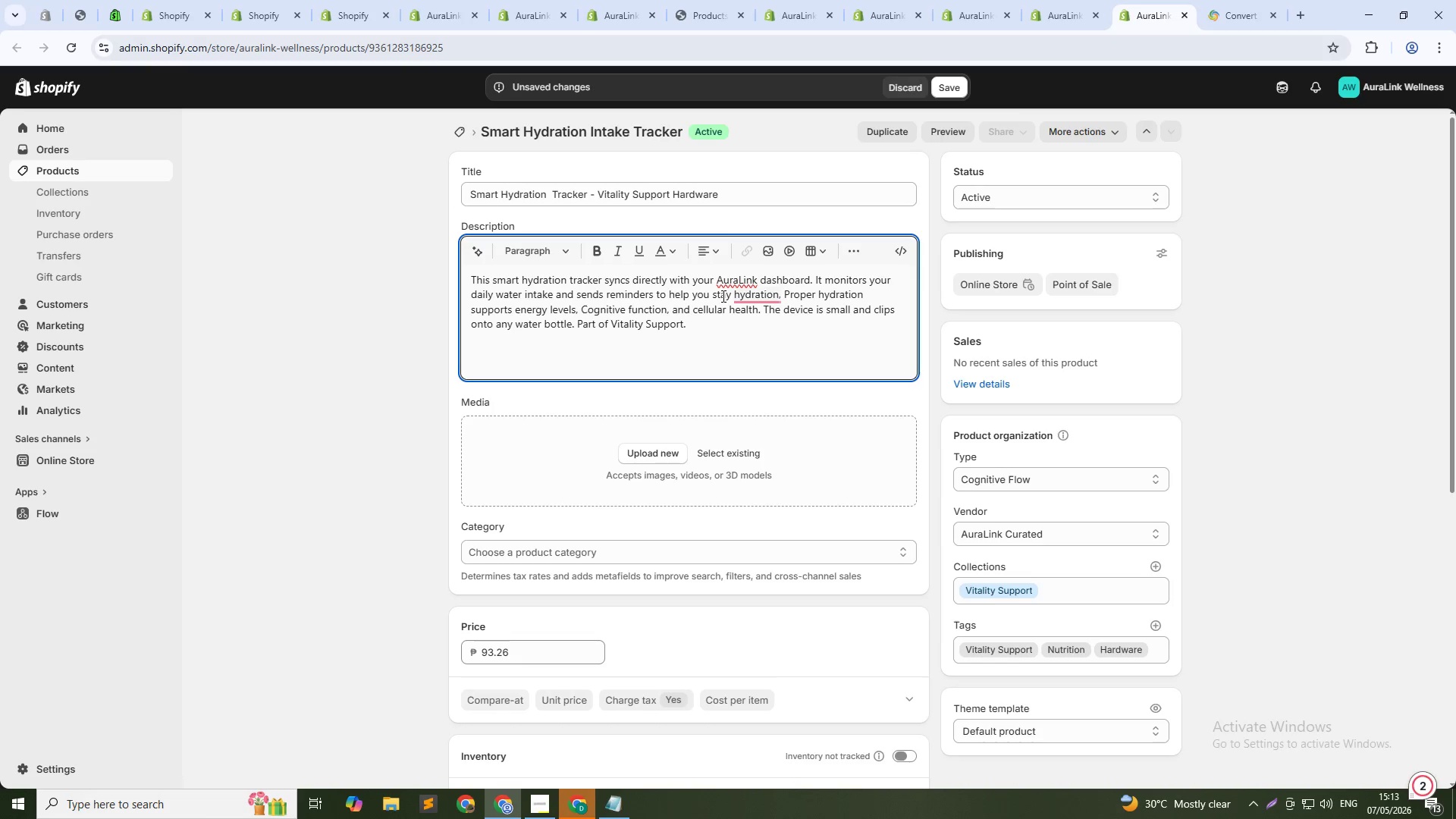 
wait(5.41)
 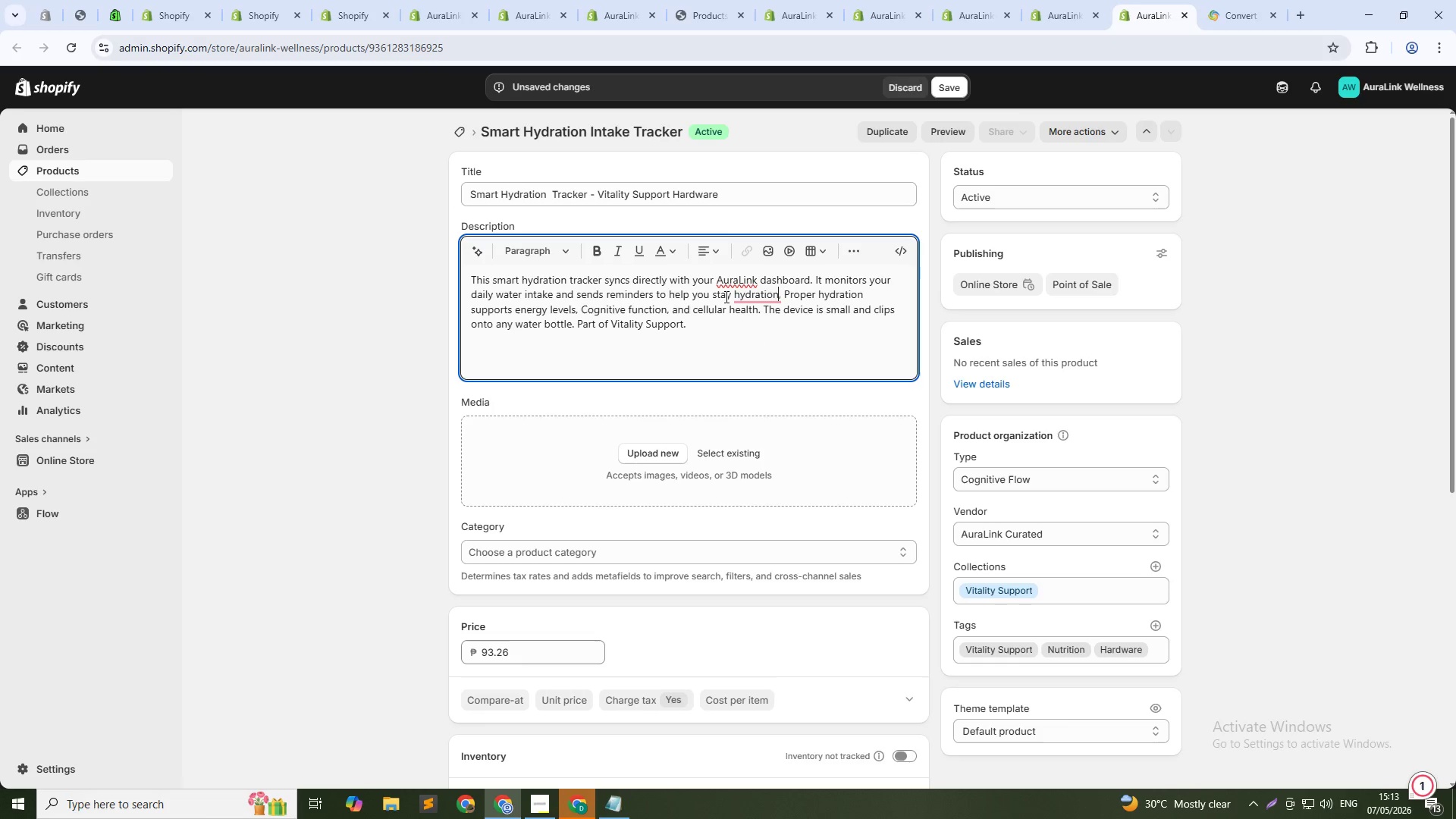 
mouse_move([749, 306])
 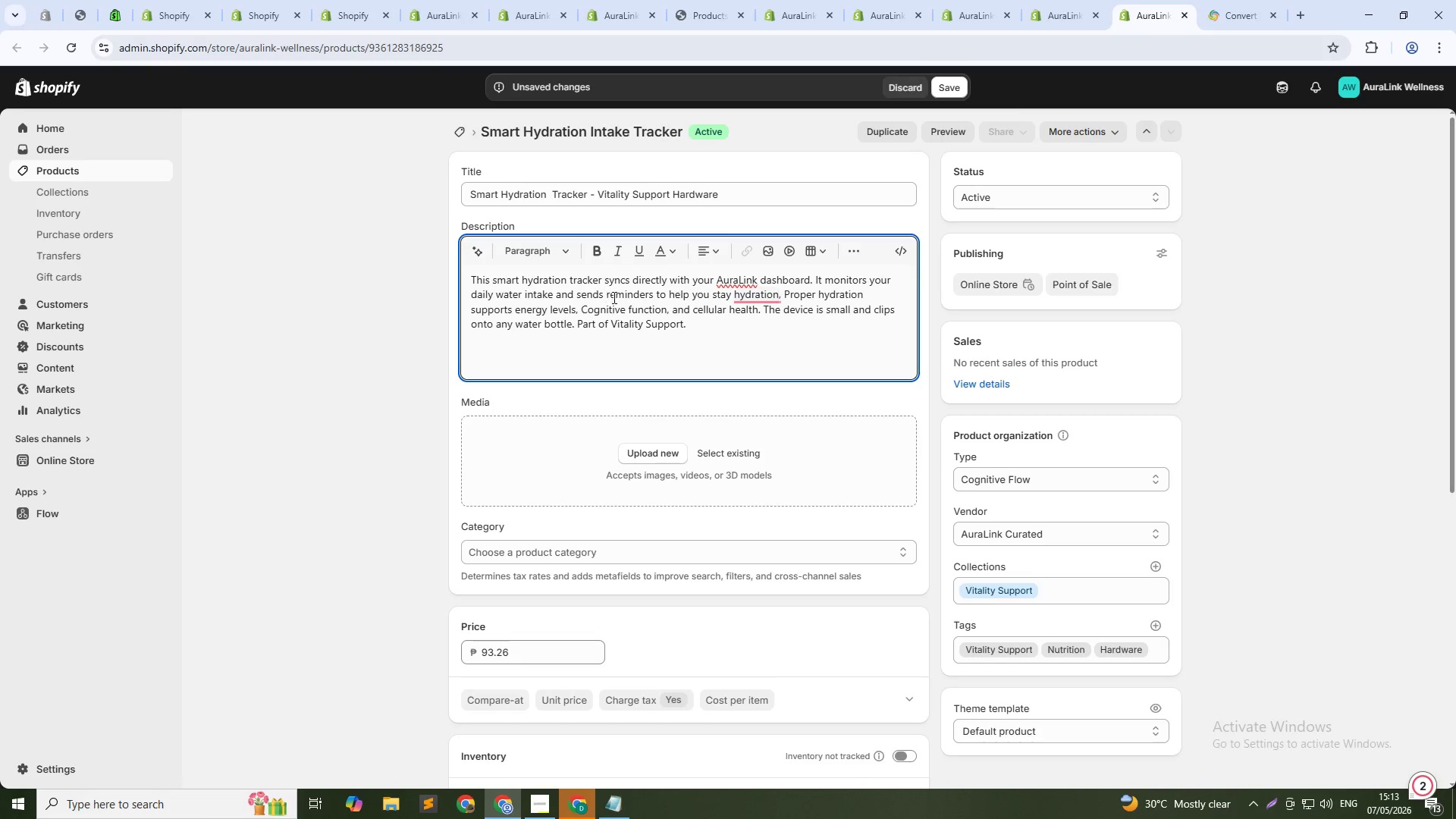 
wait(5.54)
 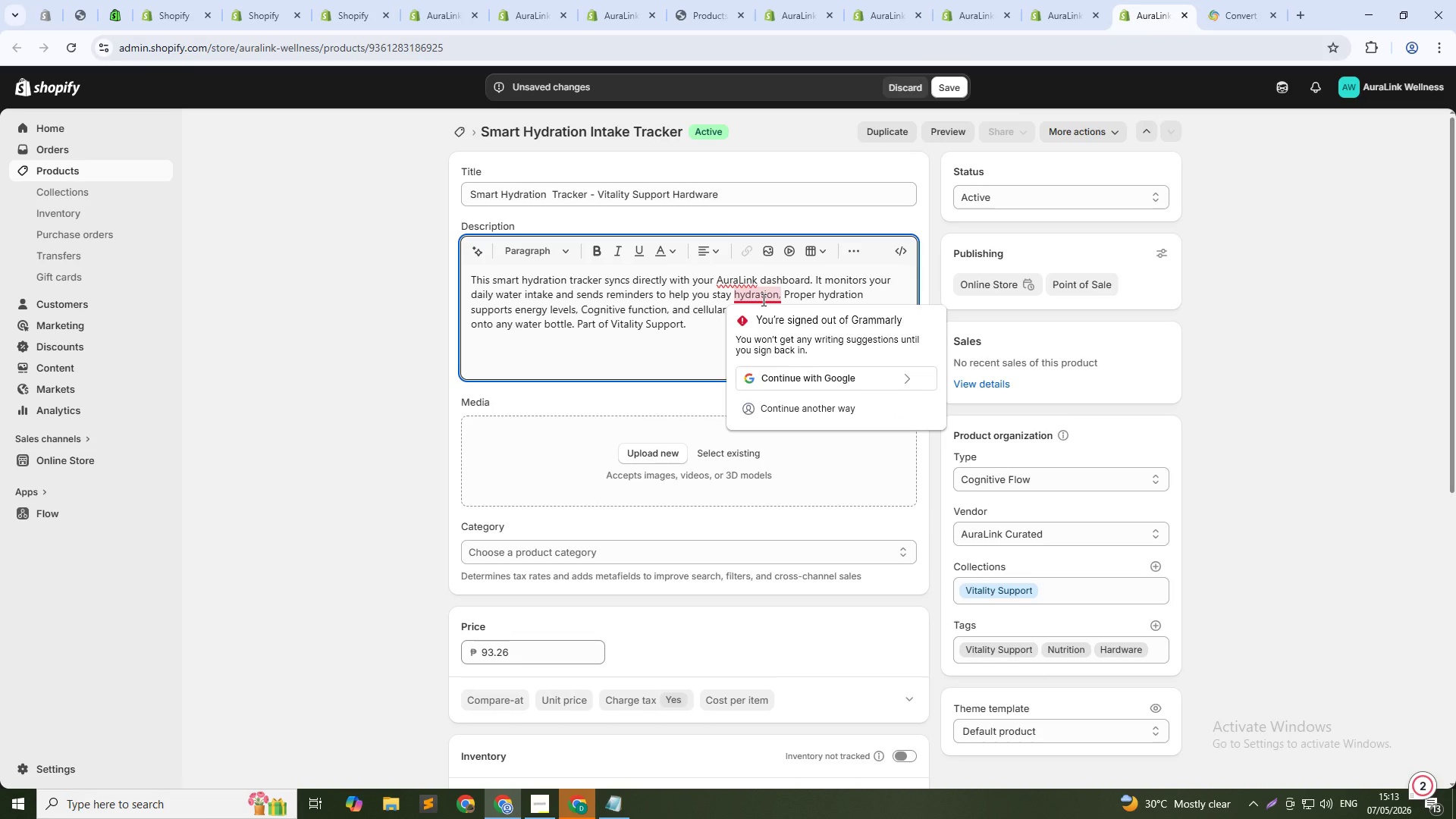 
scroll: coordinate [869, 502], scroll_direction: down, amount: 15.0
 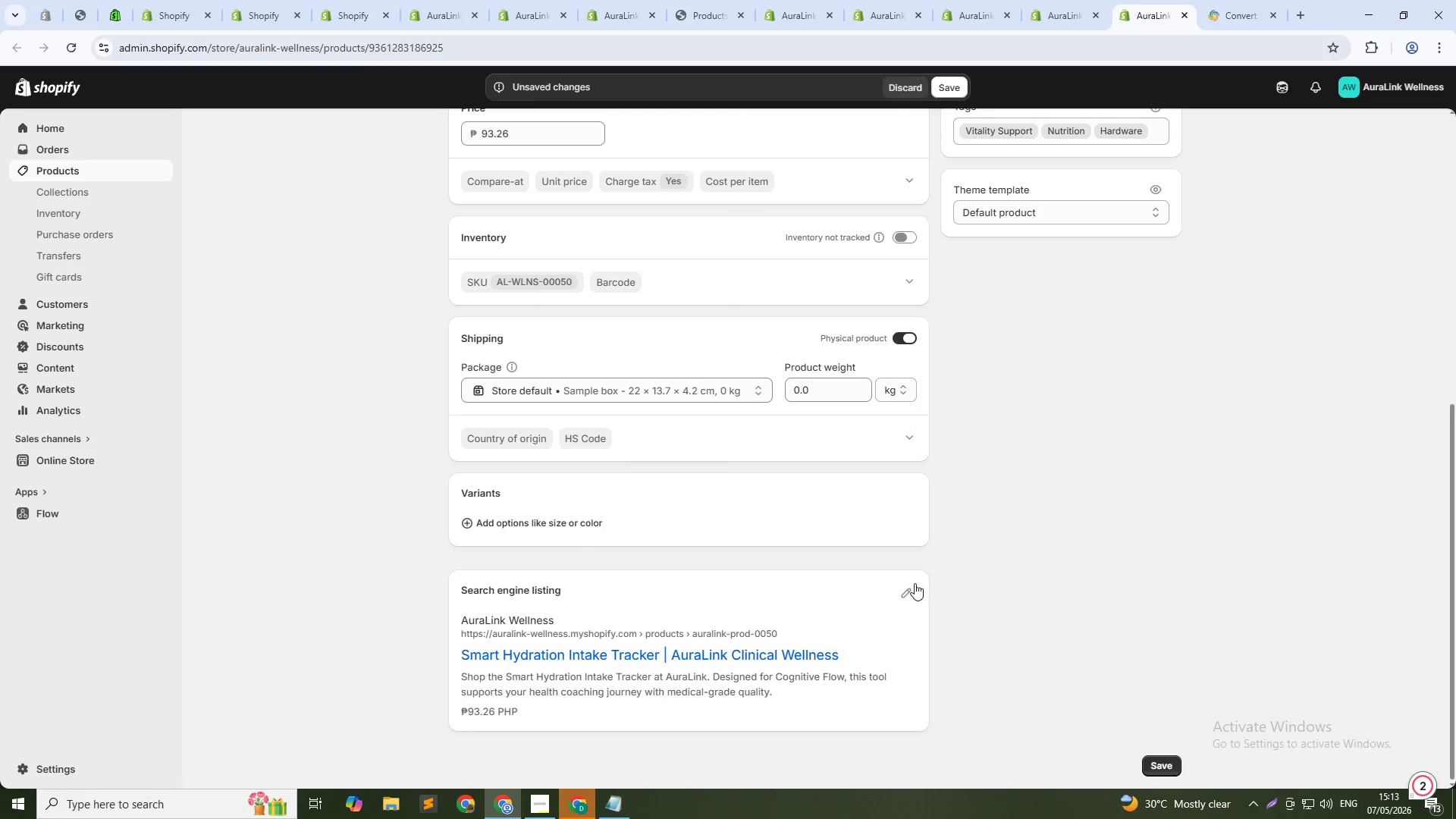 
left_click([911, 582])
 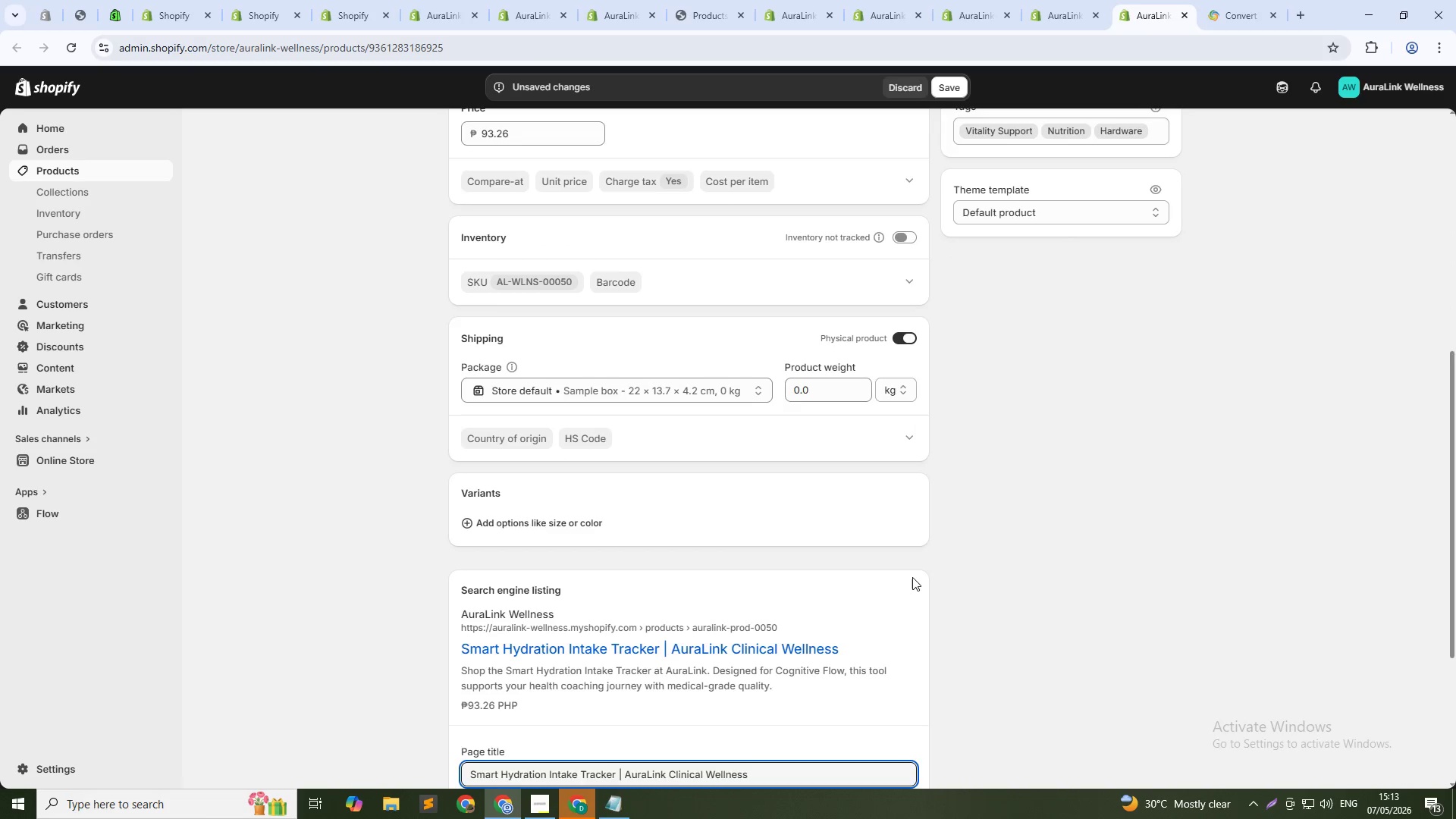 
scroll: coordinate [912, 577], scroll_direction: down, amount: 6.0
 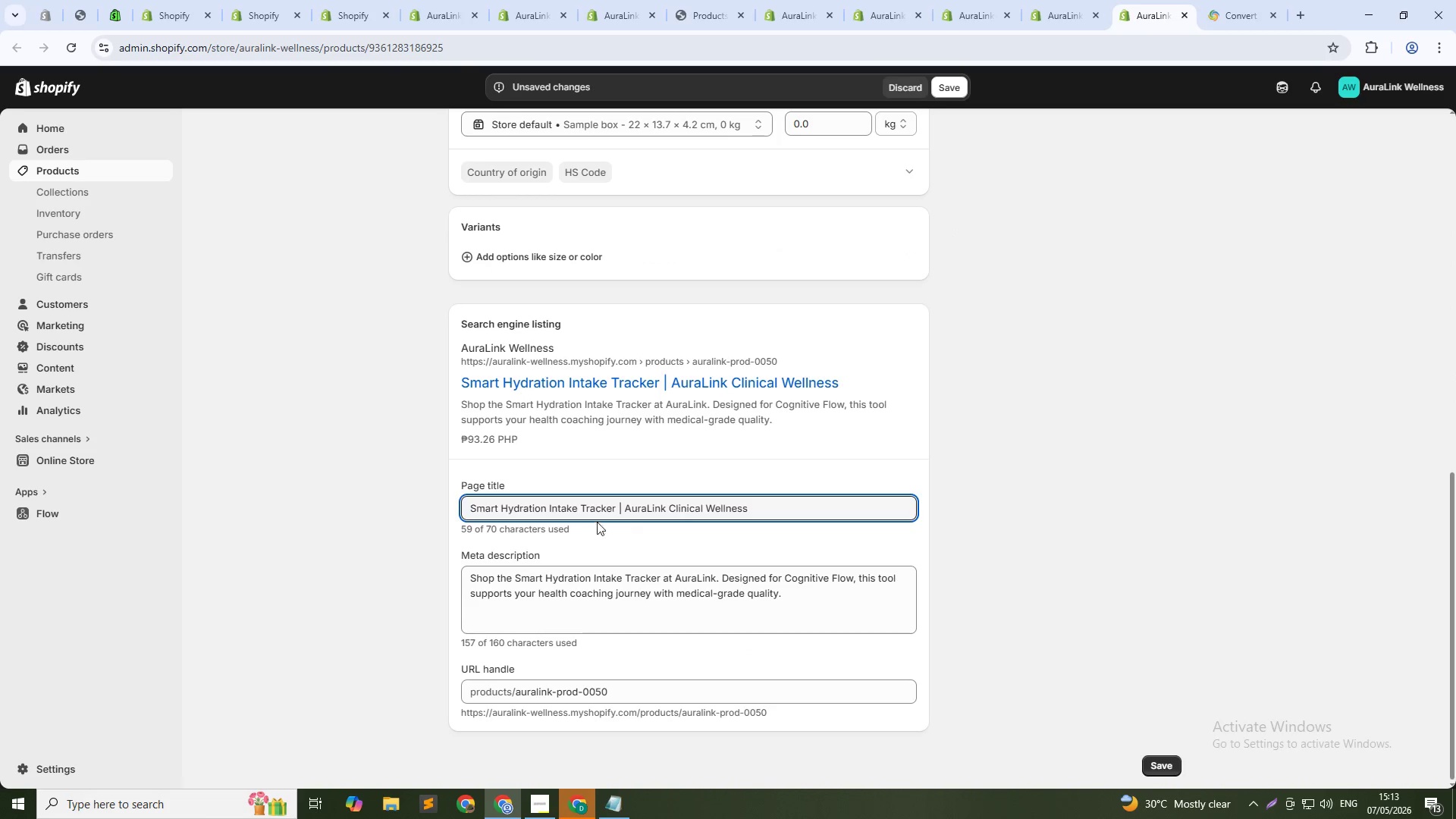 
left_click_drag(start_coordinate=[615, 501], to_coordinate=[929, 504])
 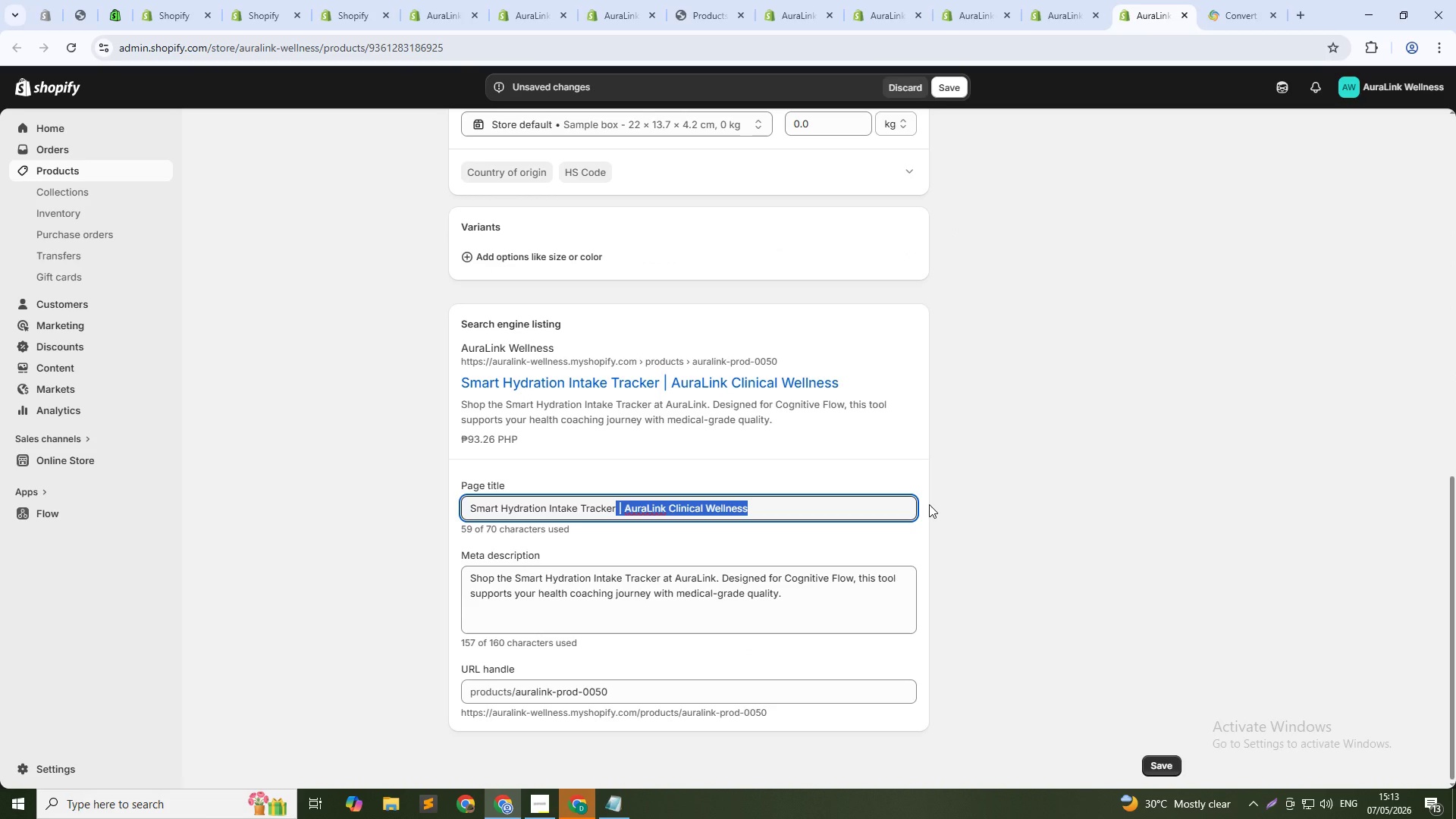 
wait(12.11)
 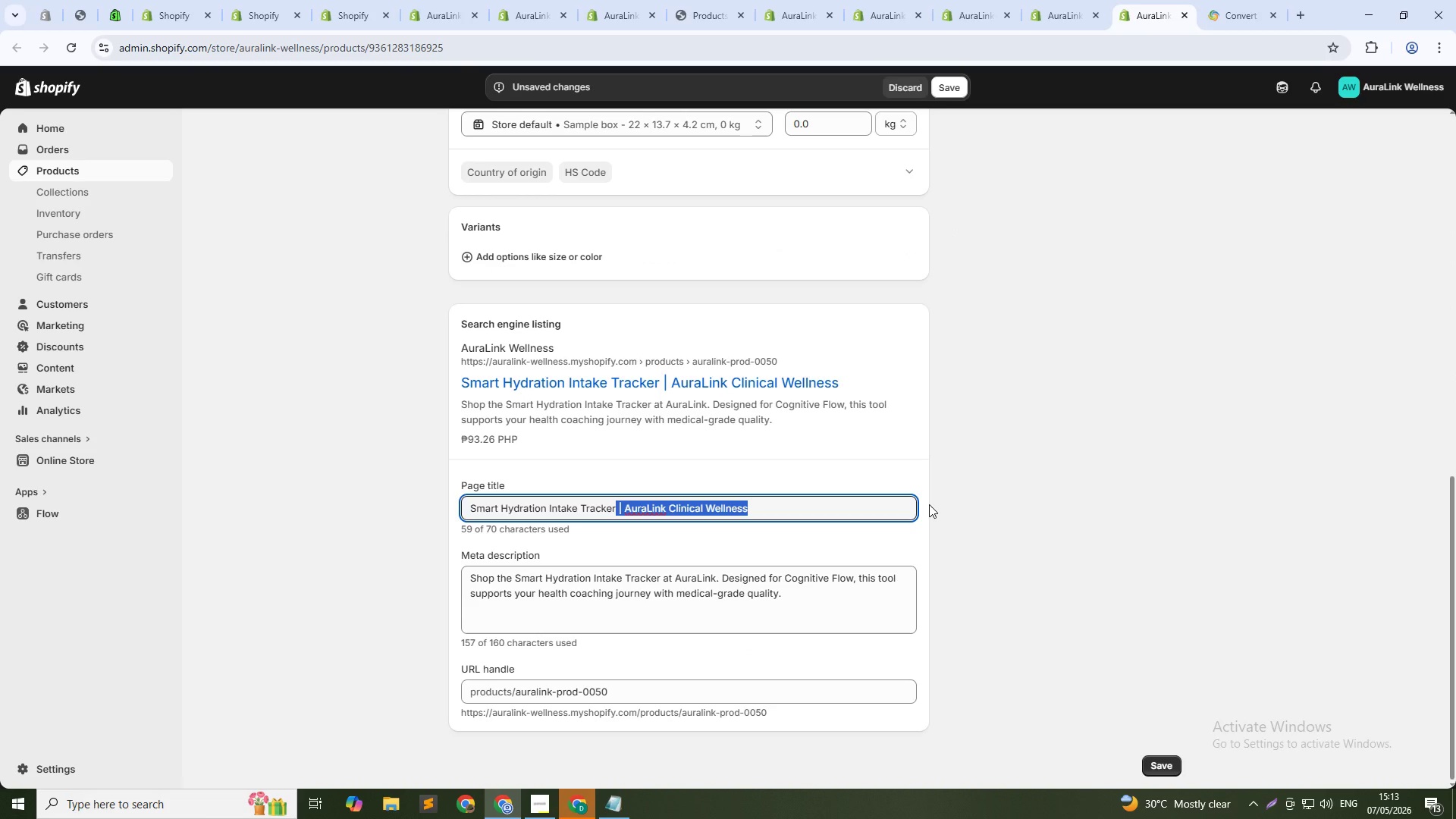 
key(Backspace)
 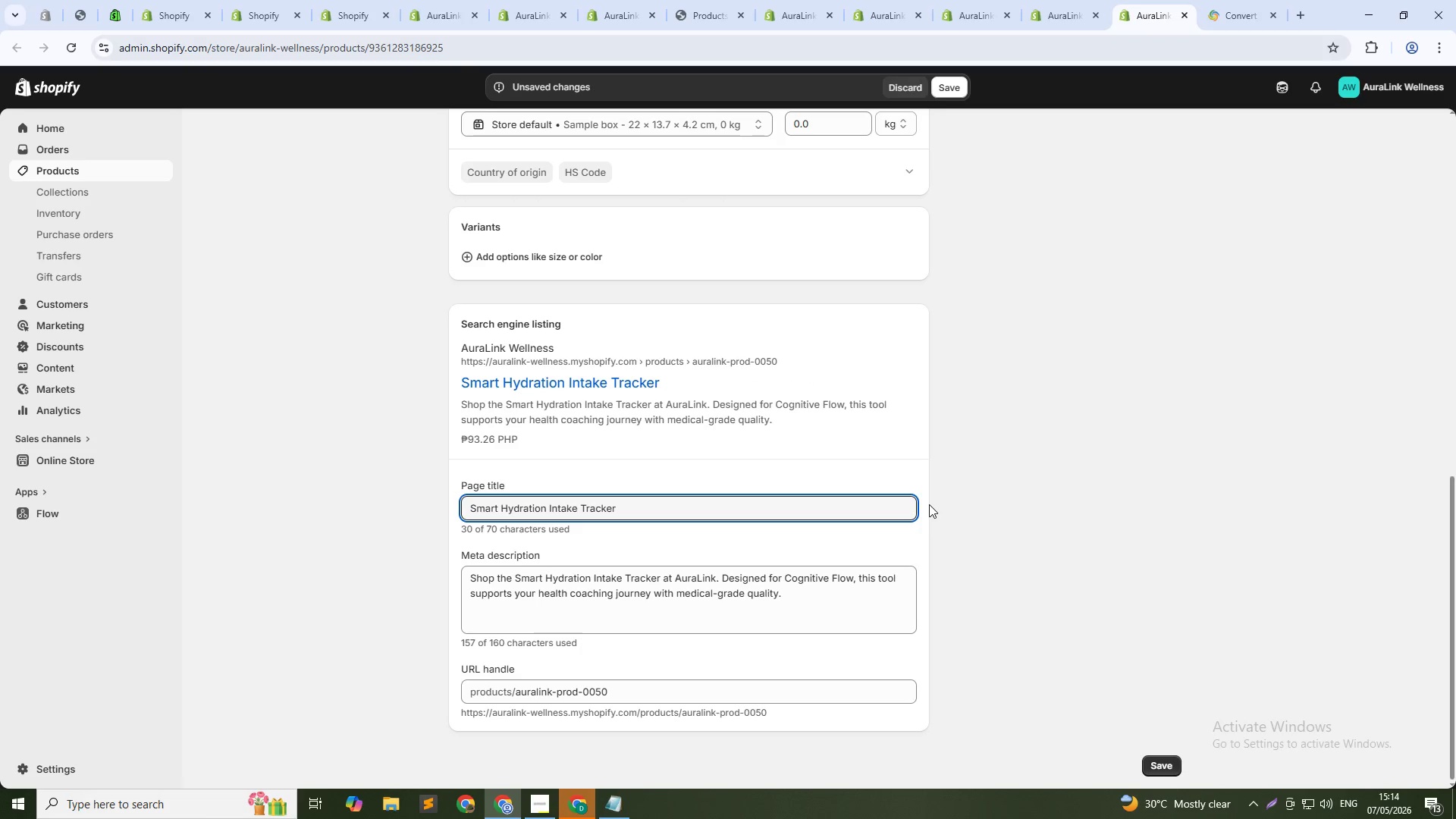 
key(Space)
 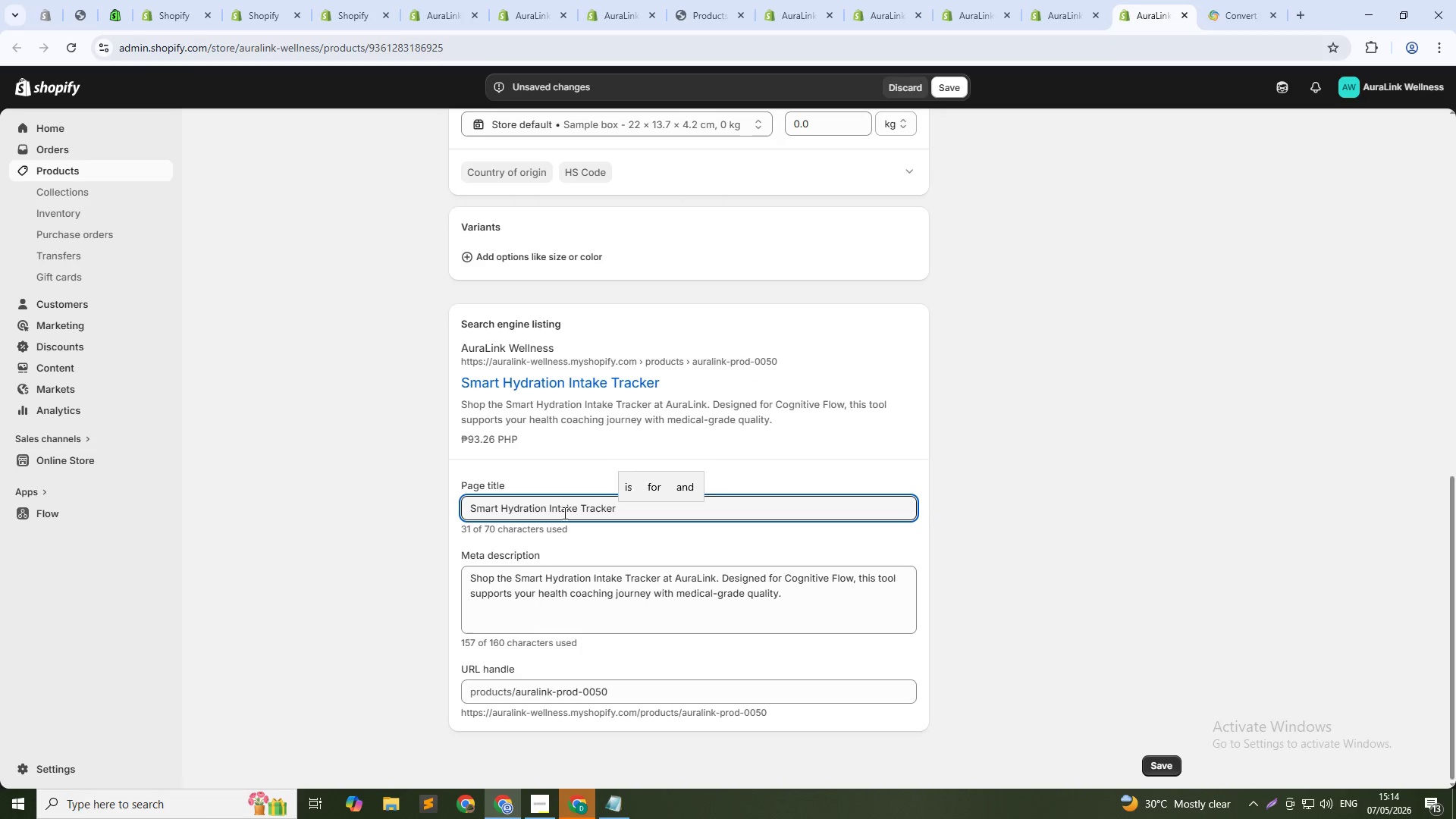 
double_click([563, 513])
 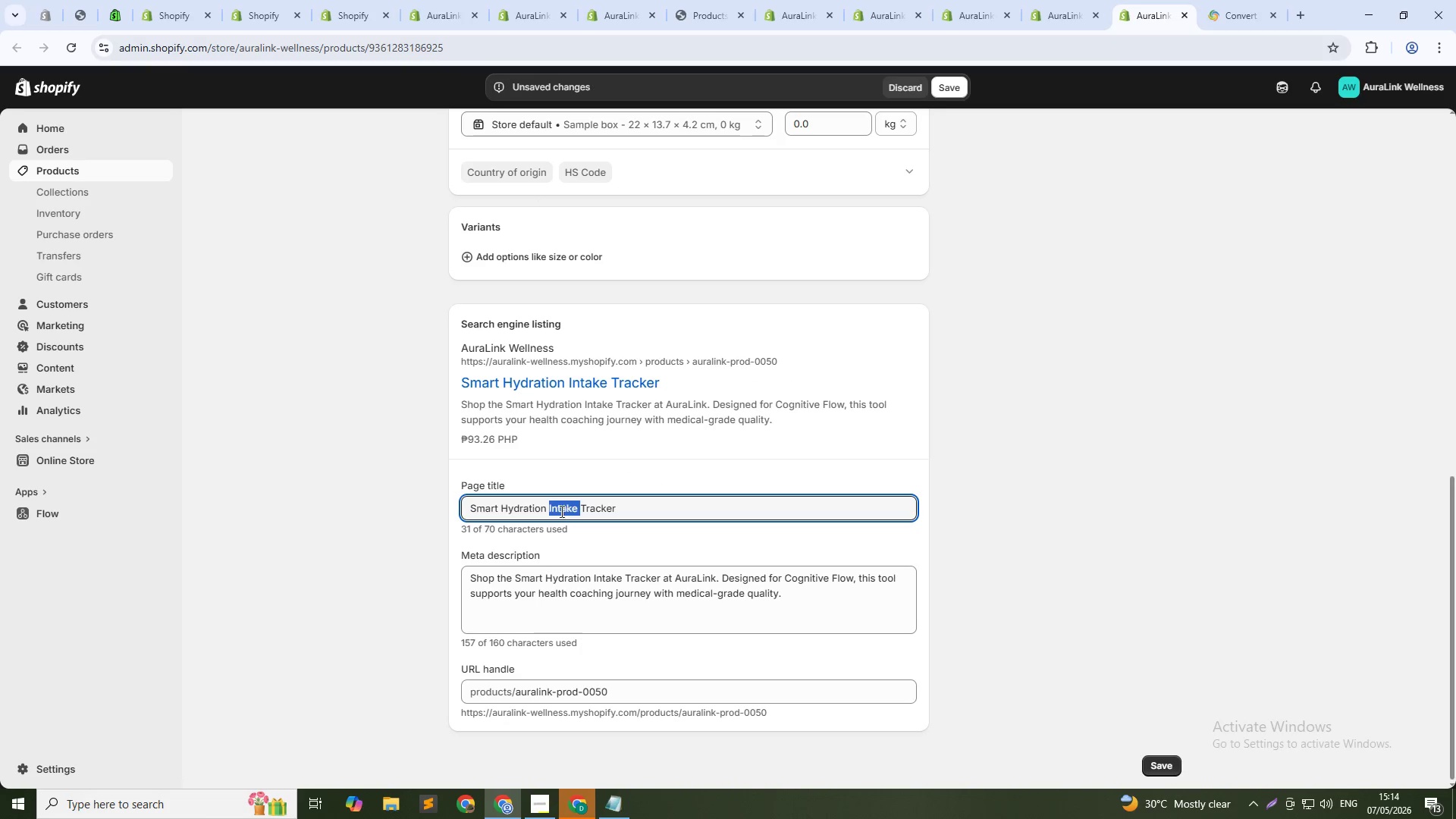 
key(Backspace)
 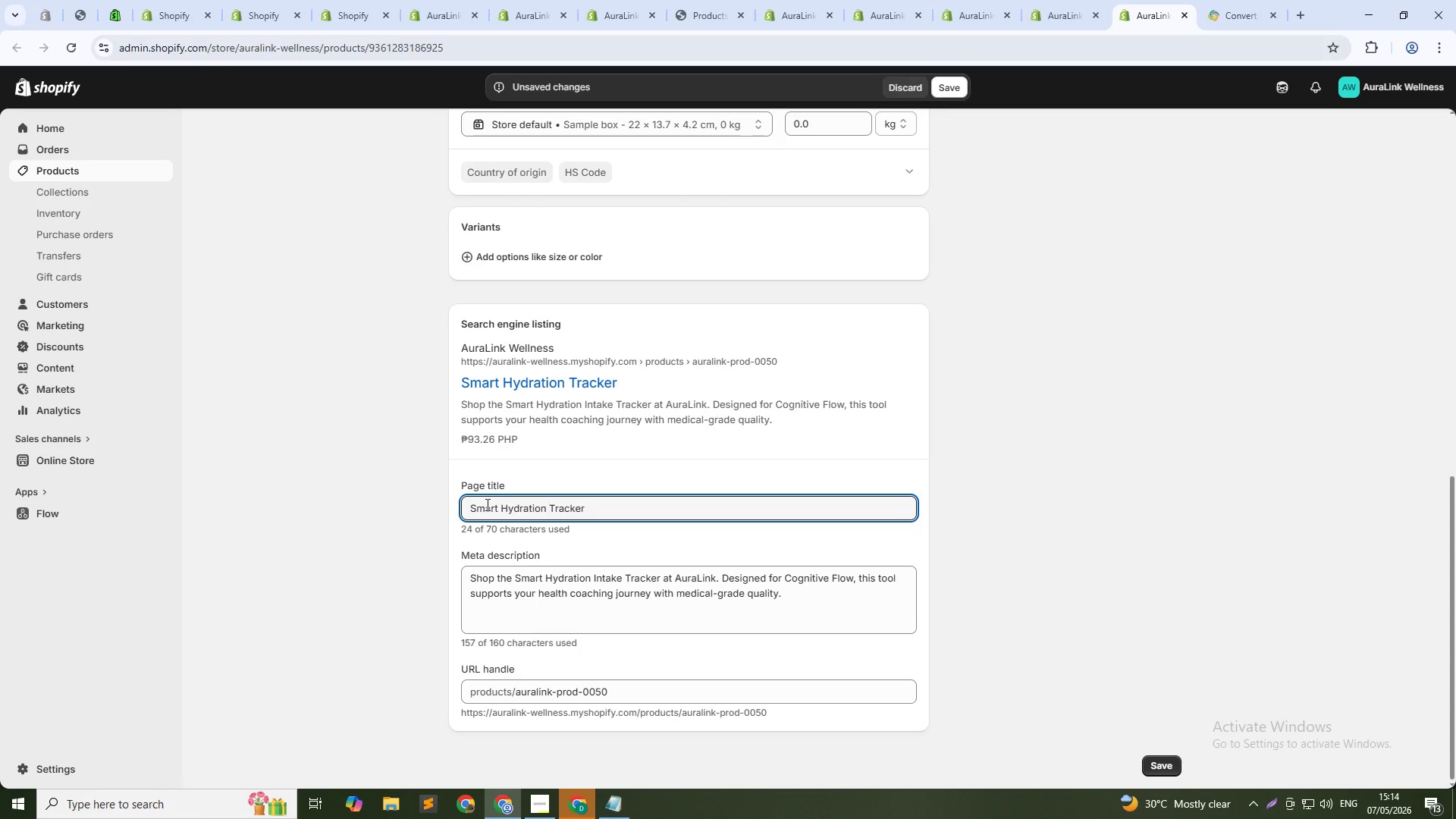 
double_click([486, 504])
 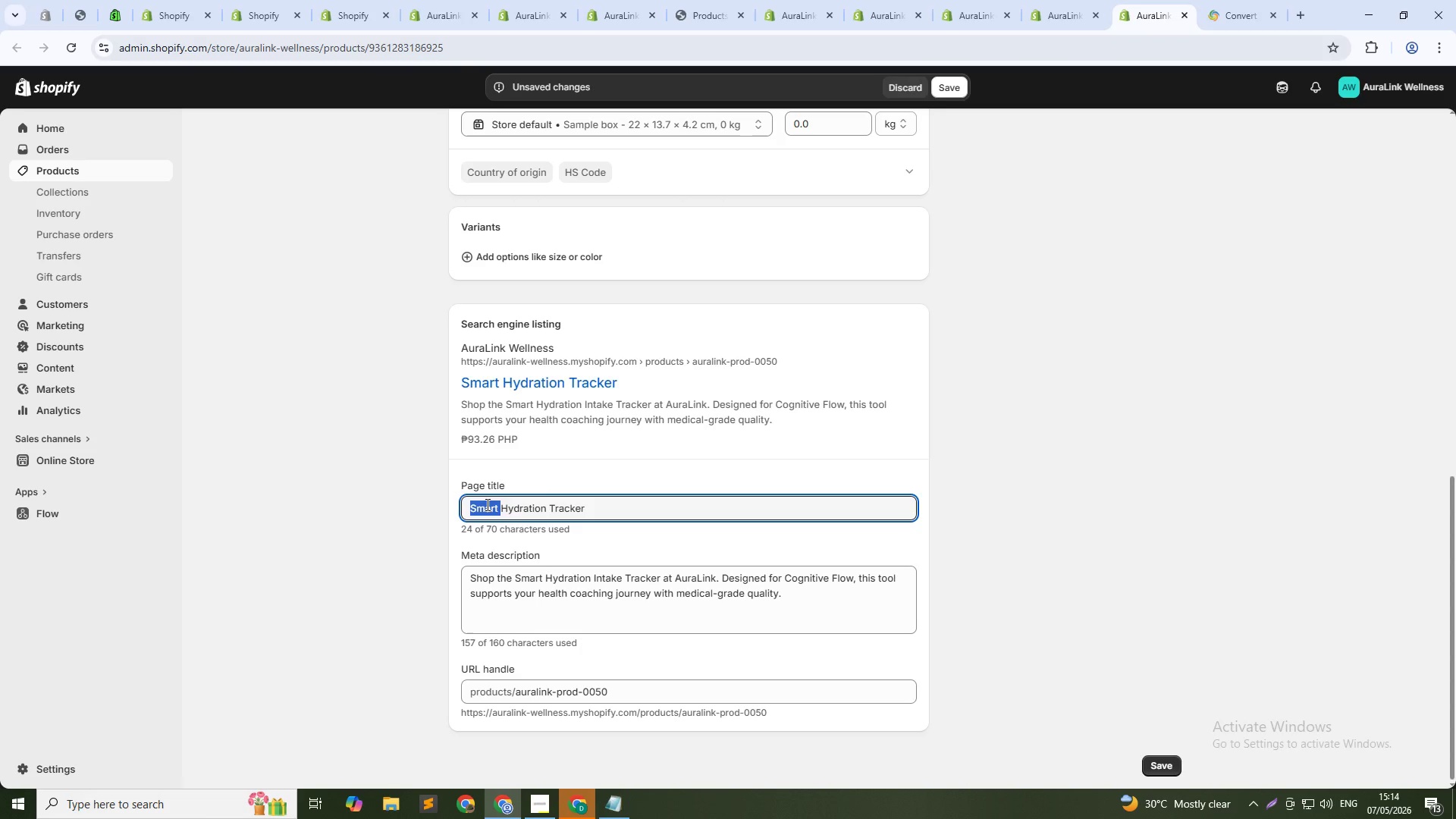 
key(Backspace)
 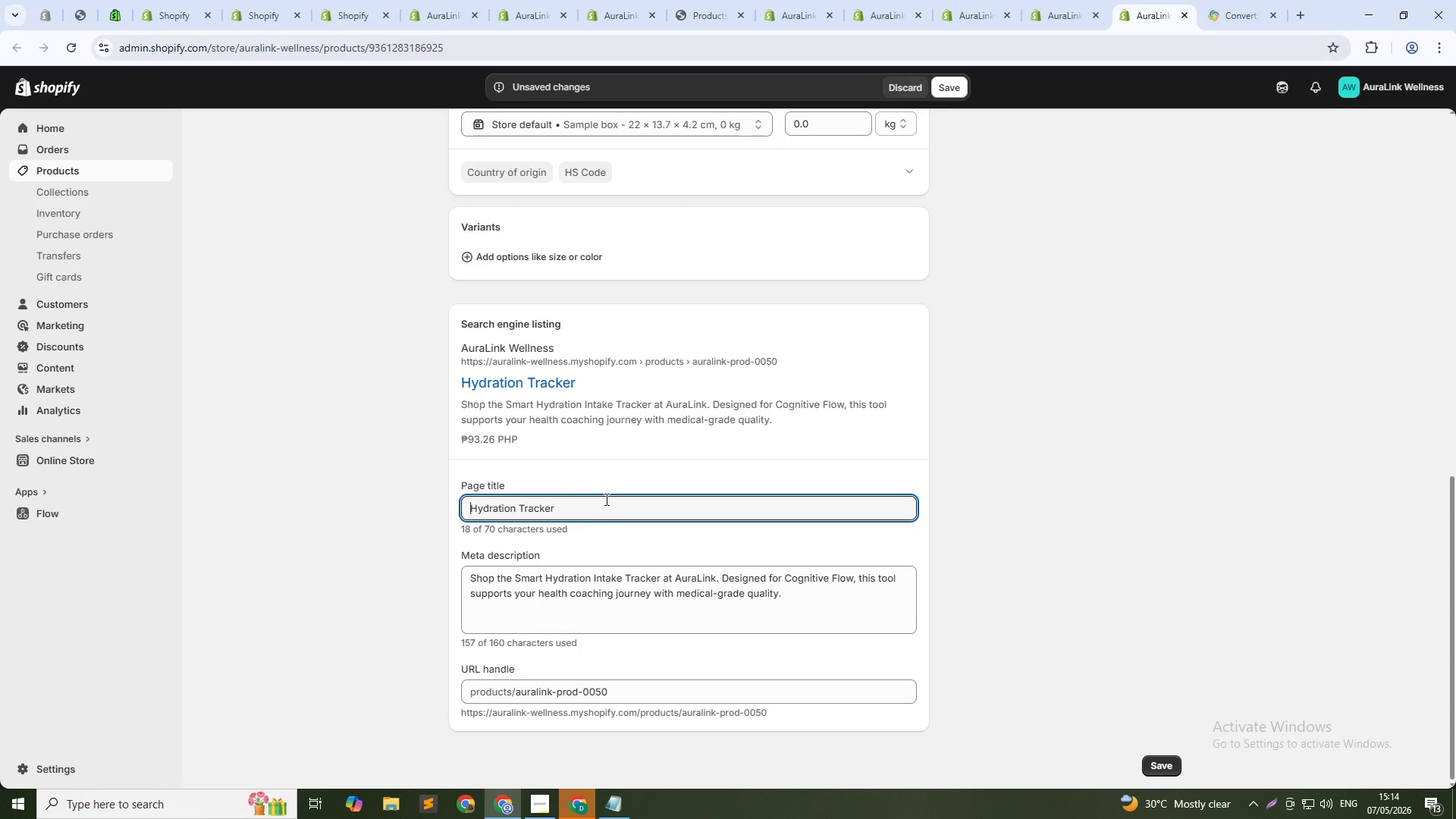 
left_click([605, 499])
 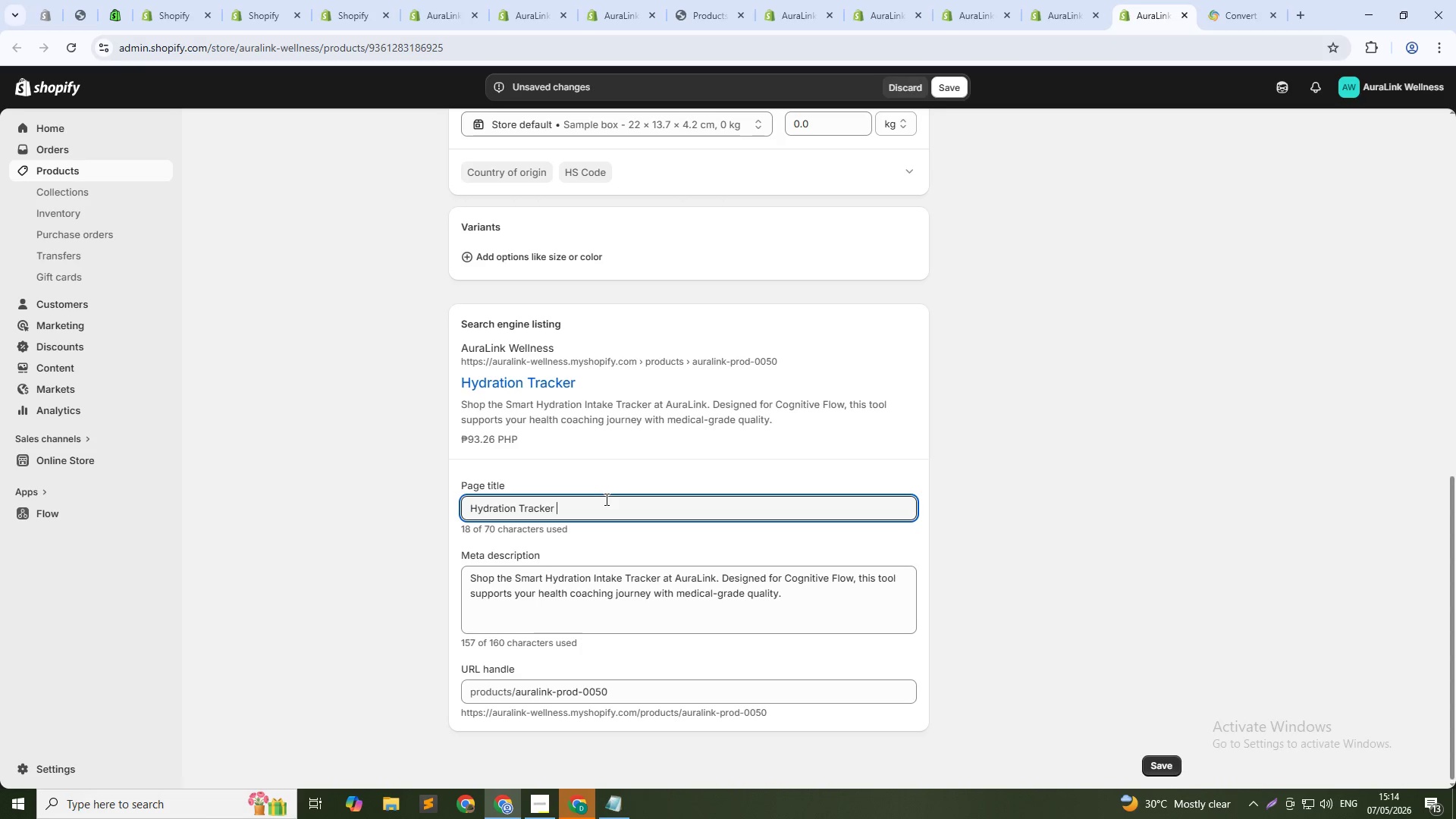 
type( C)
key(Backspace)
key(Backspace)
type(Clinical VIT)
key(Backspace)
key(Backspace)
type(itlity Support)
key(Tab)
 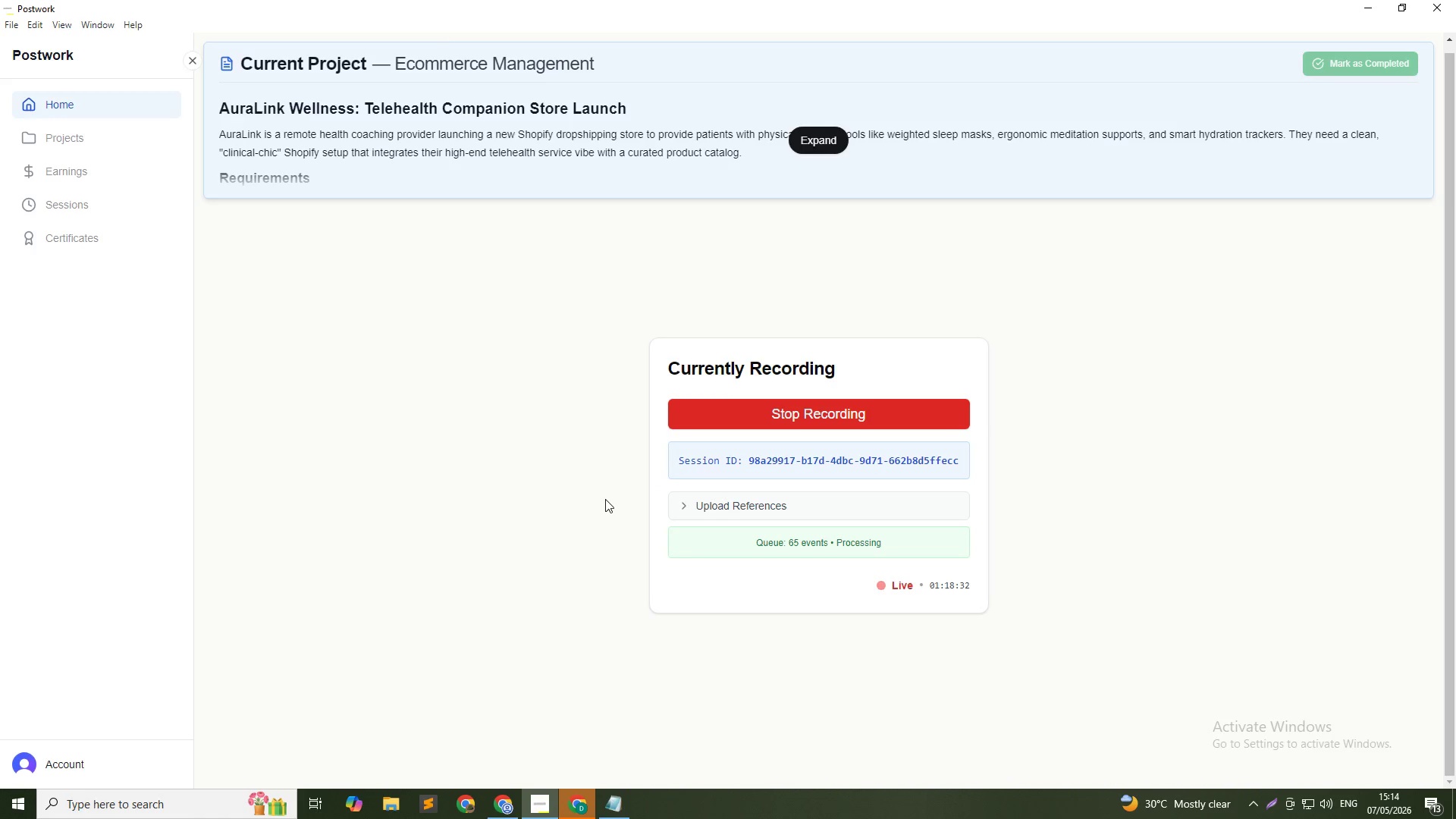 
hold_key(key=CapsLock, duration=0.31)
 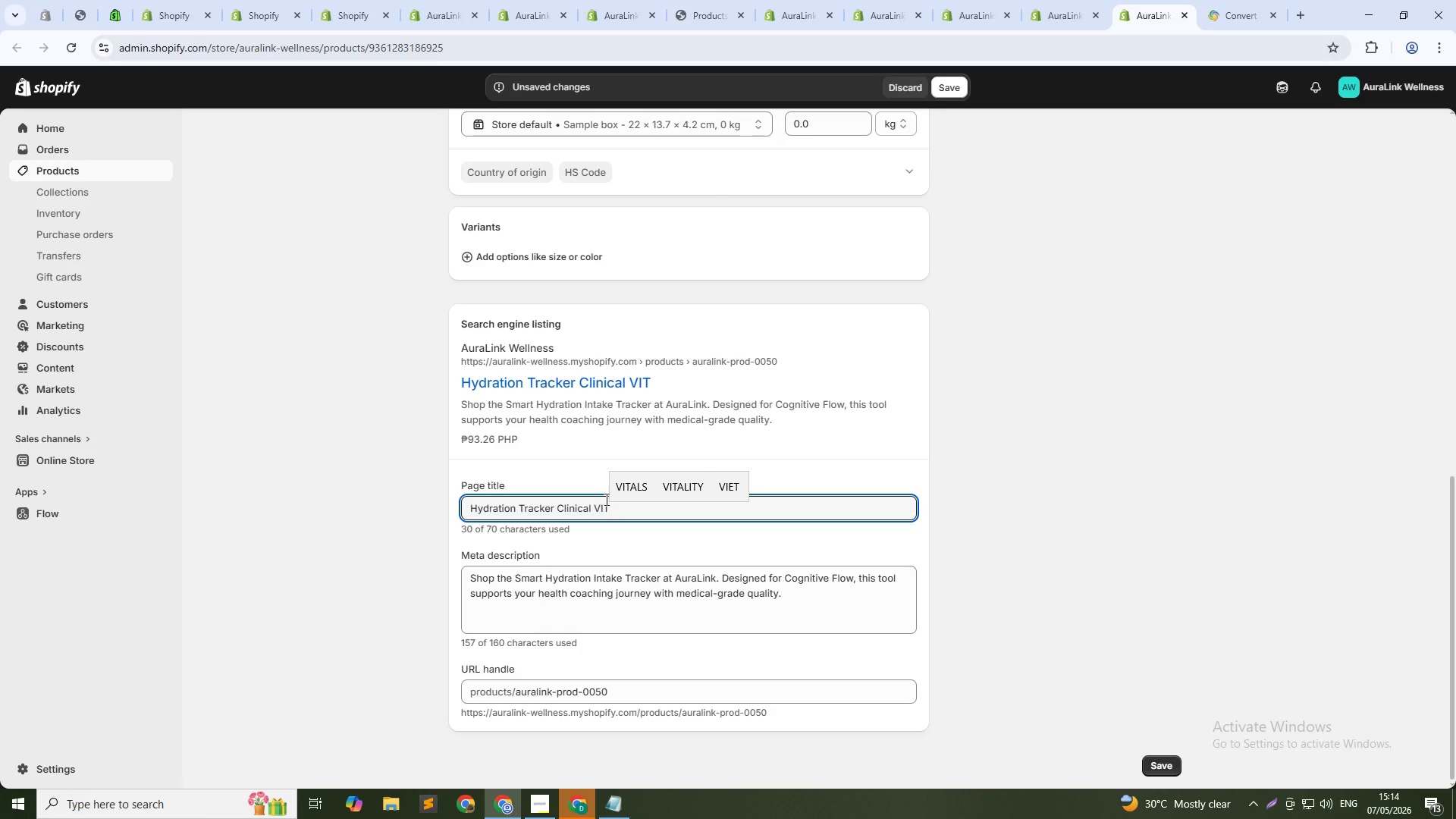 
hold_key(key=AltLeft, duration=0.38)